 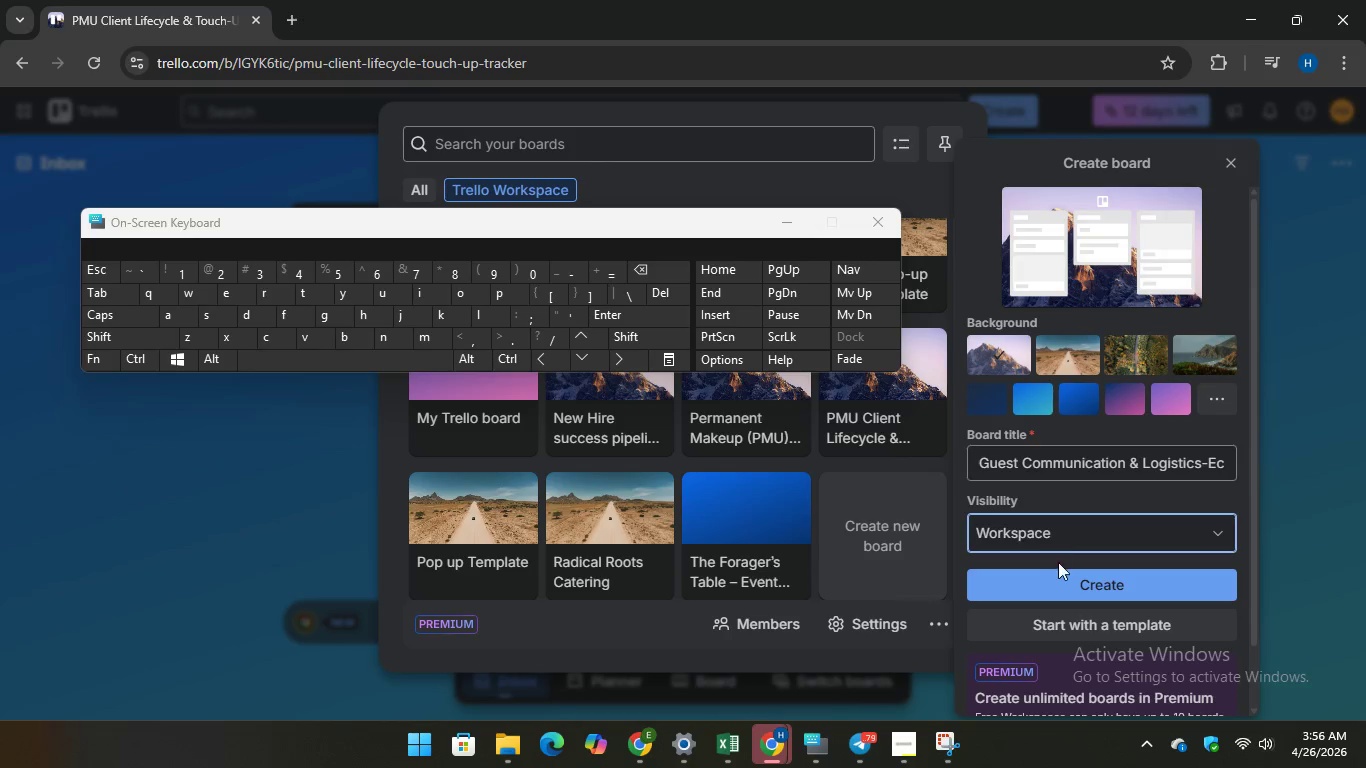 
left_click([1064, 580])
 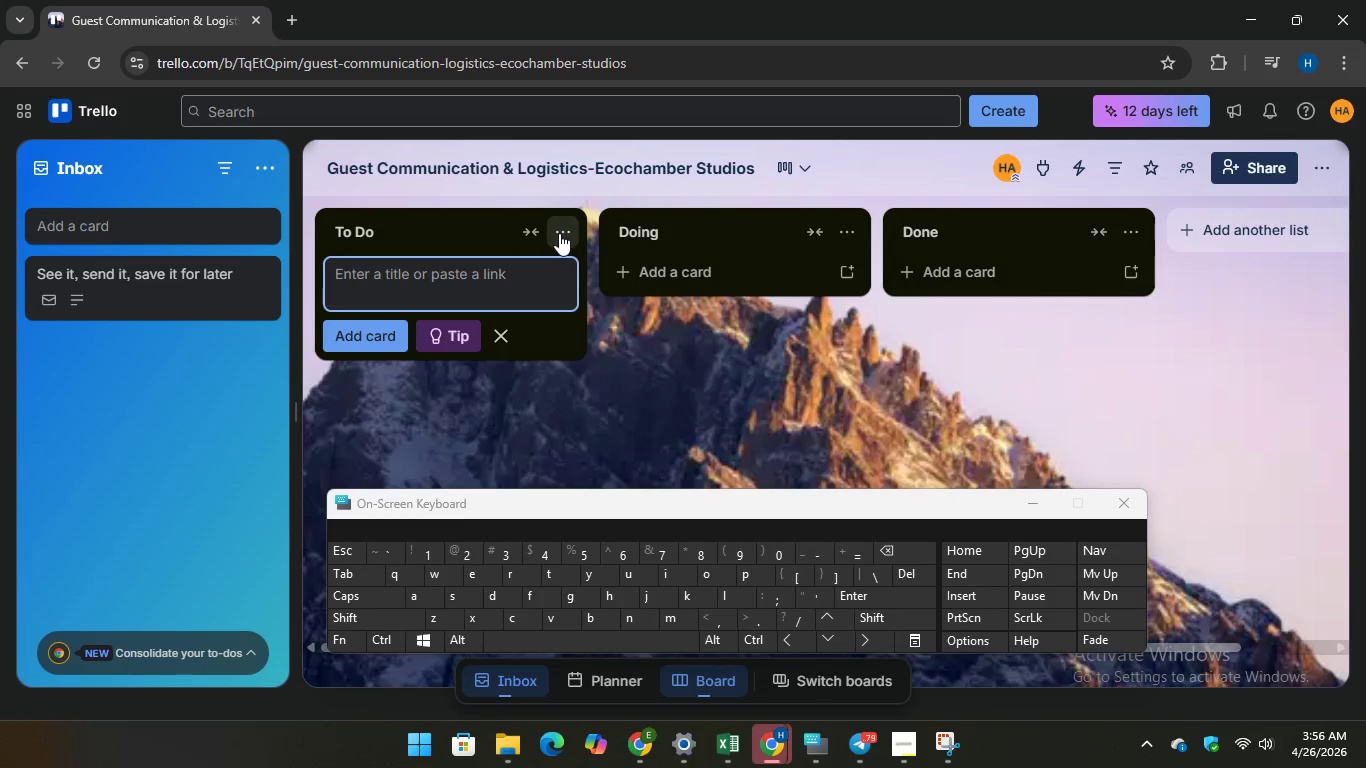 
wait(12.56)
 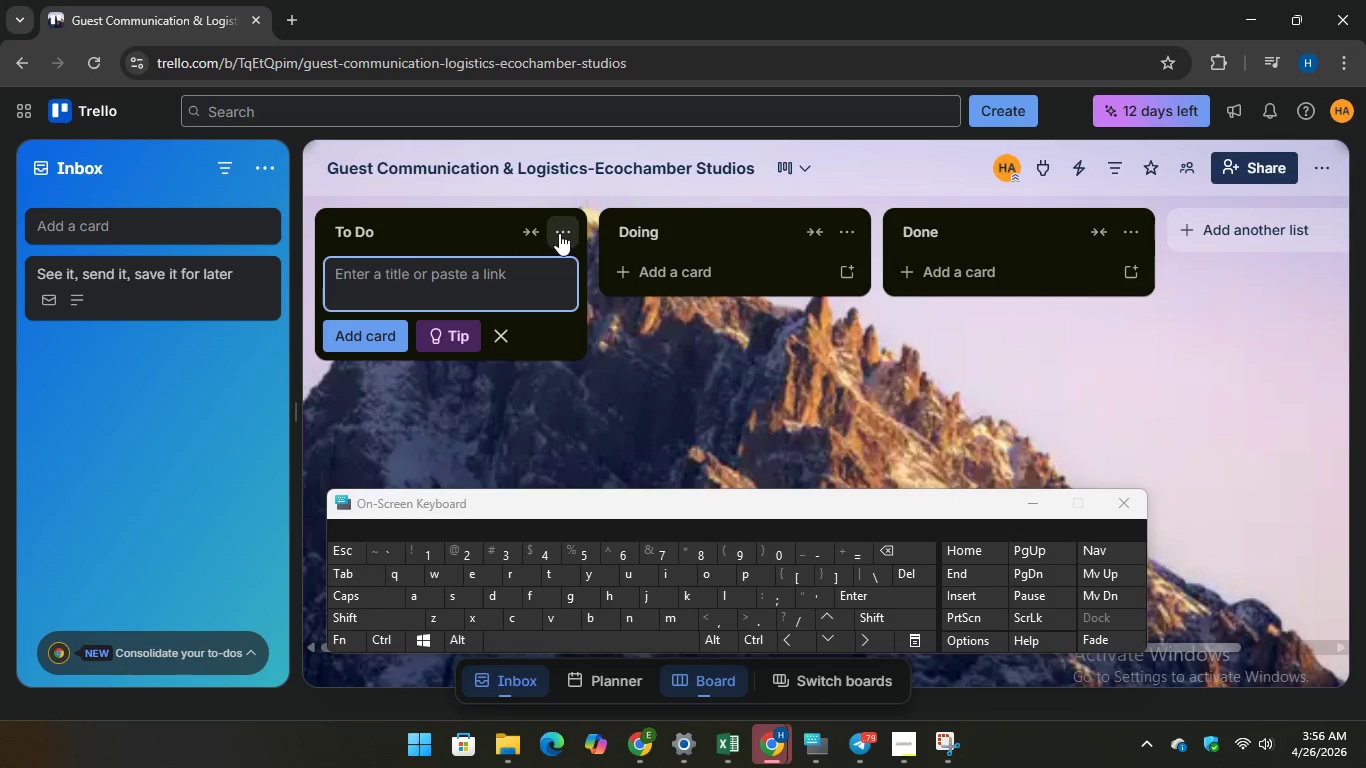 
left_click([602, 689])
 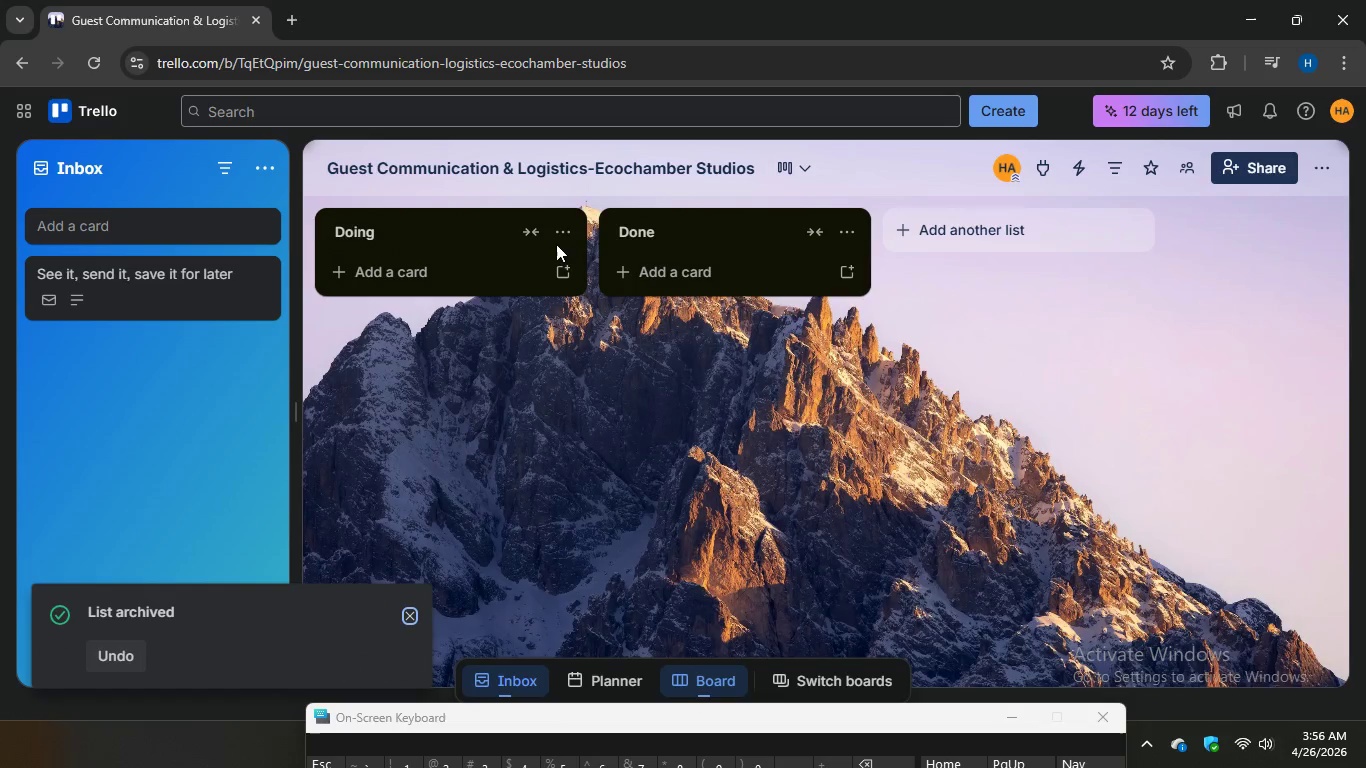 
left_click([560, 238])
 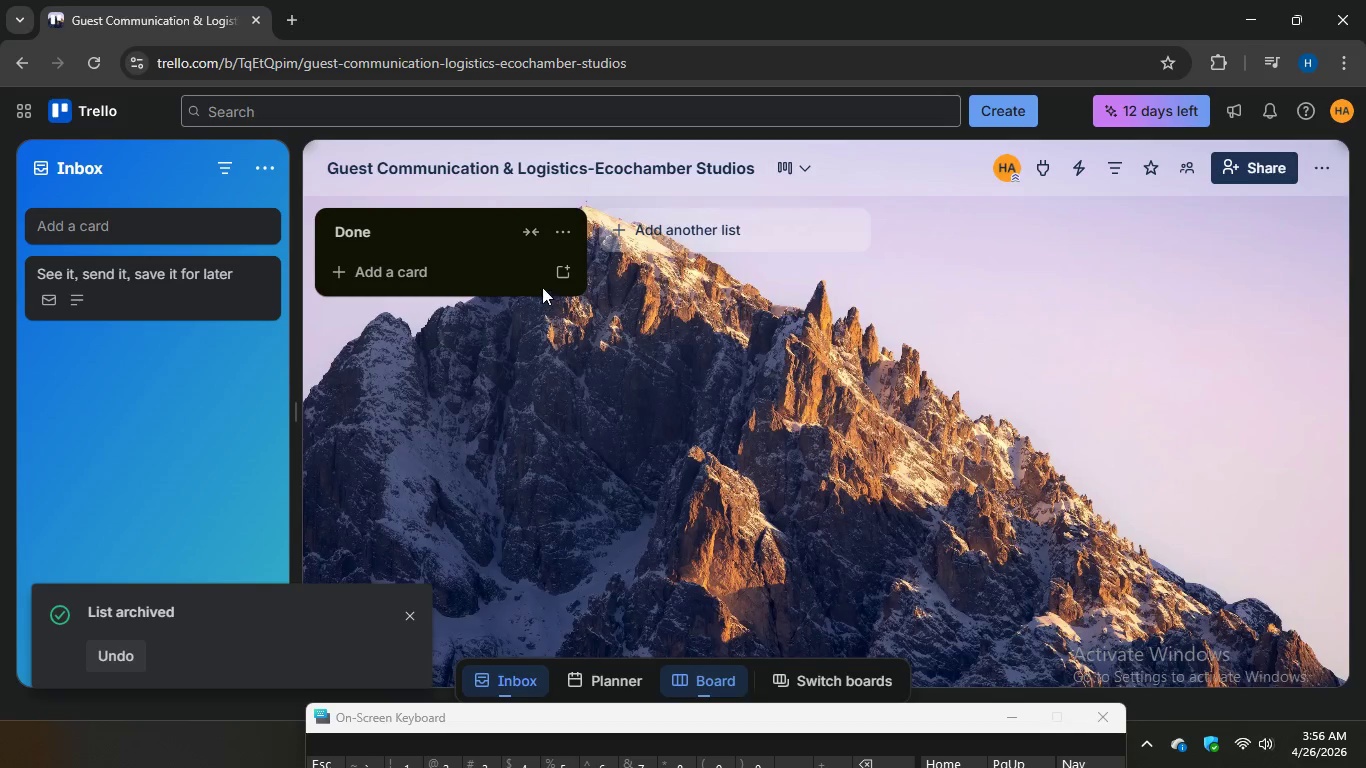 
left_click([559, 240])
 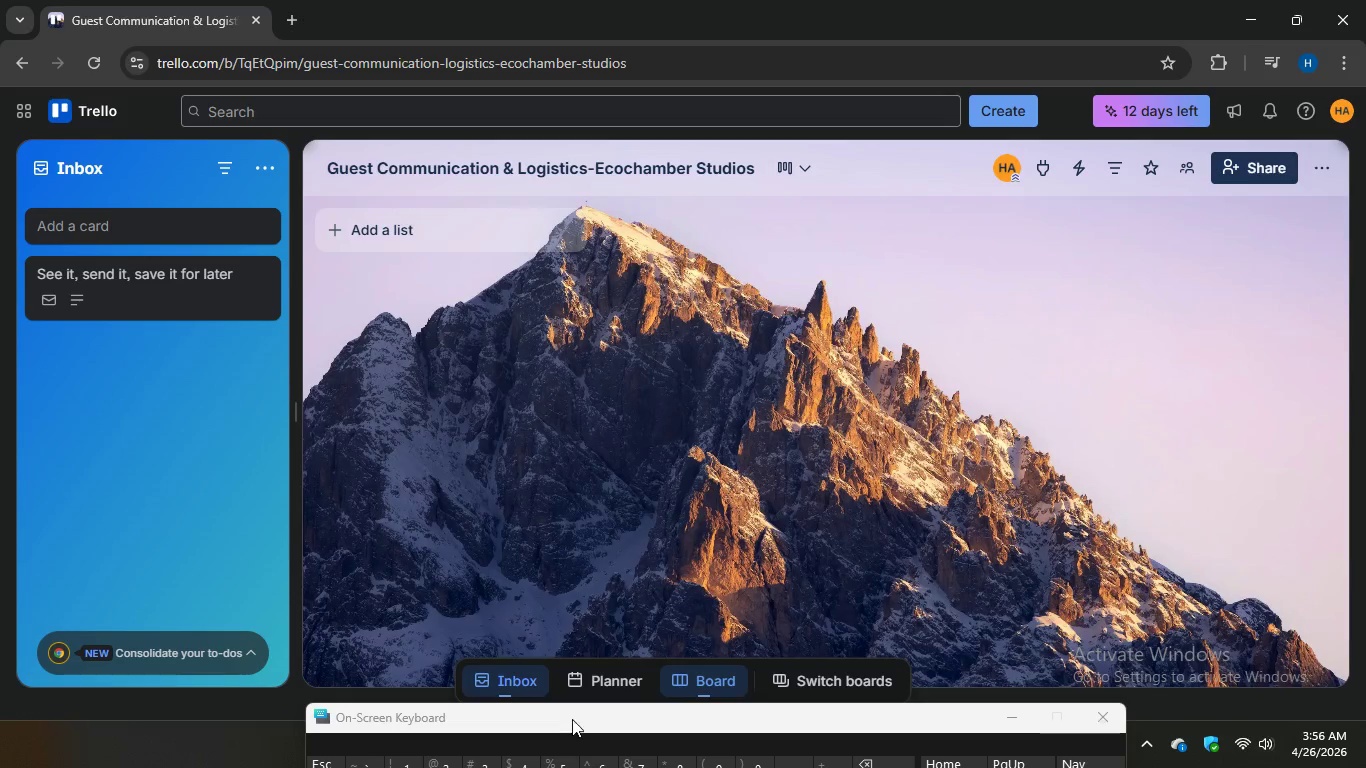 
wait(11.7)
 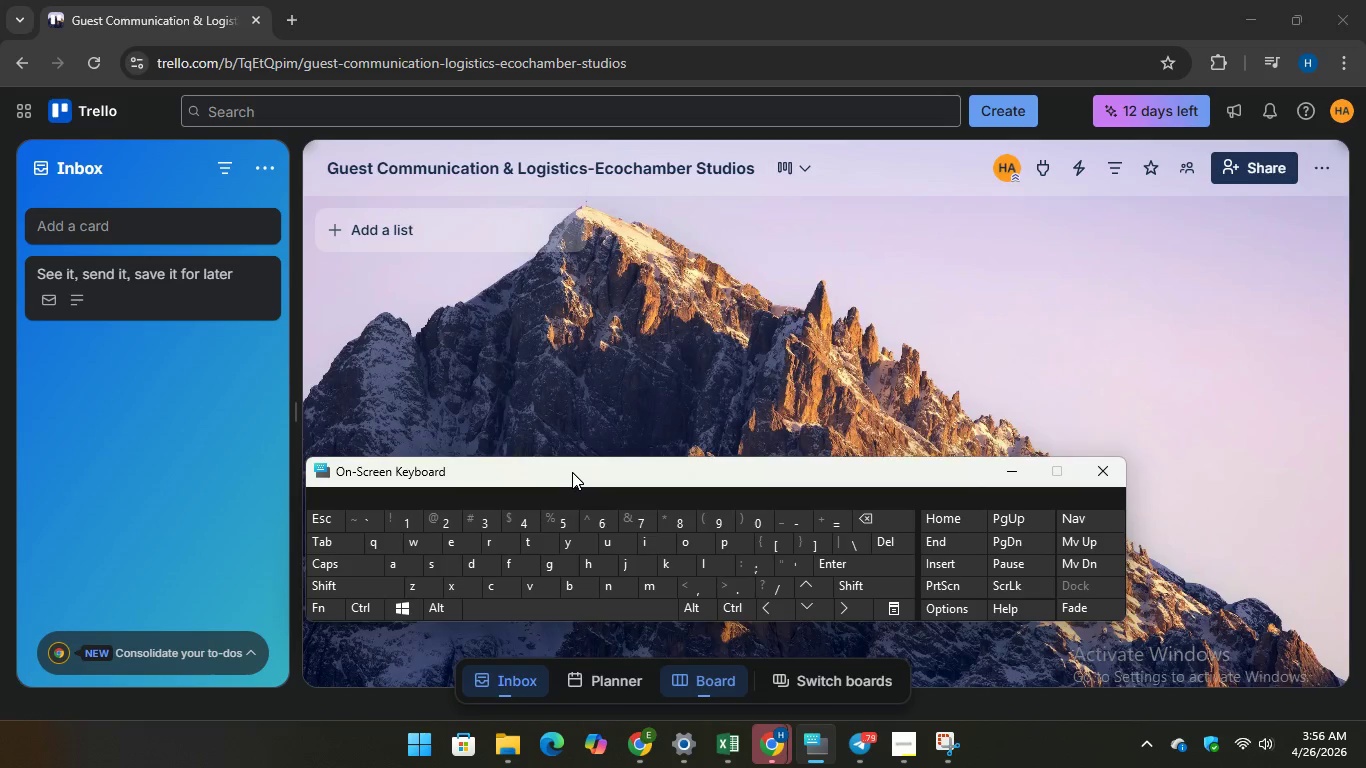 
type(Out)
 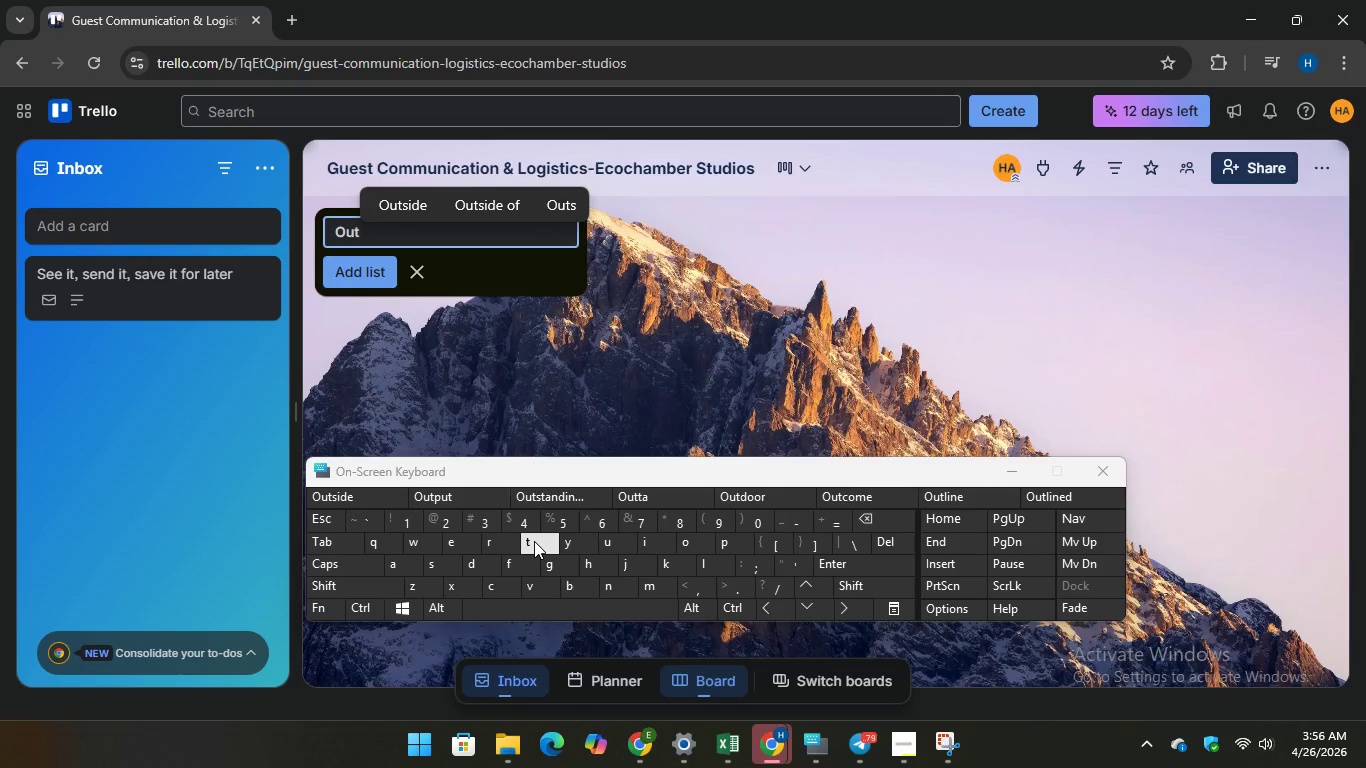 
wait(8.94)
 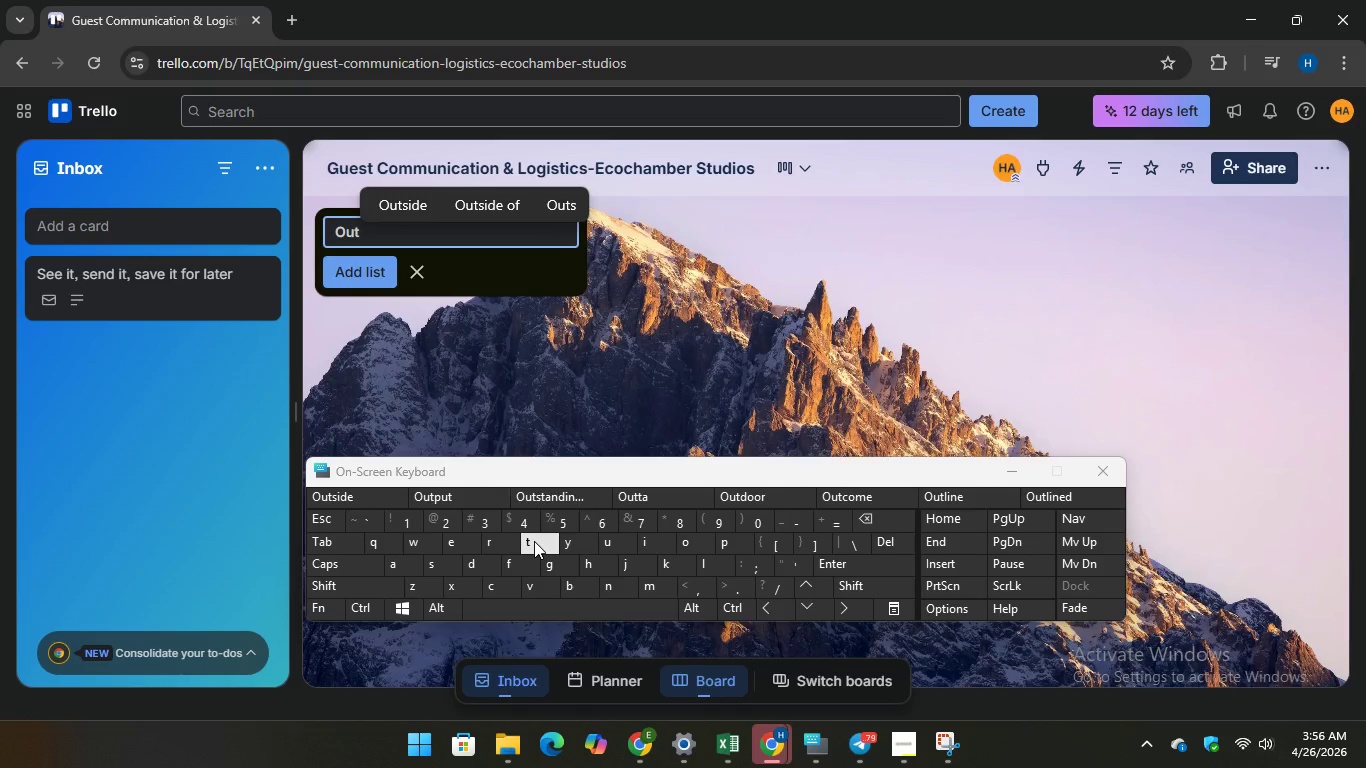 
type( reach)
 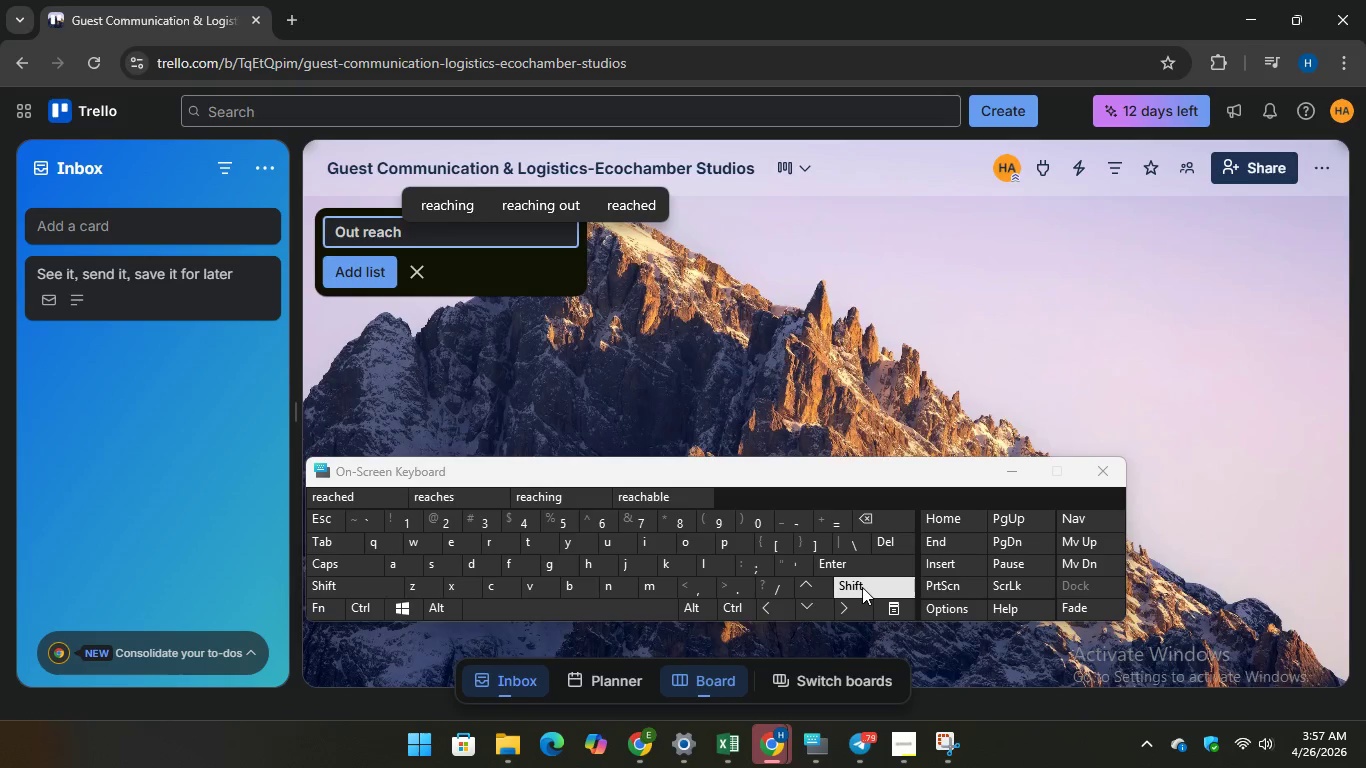 
hold_key(key=ShiftRight, duration=1.45)
 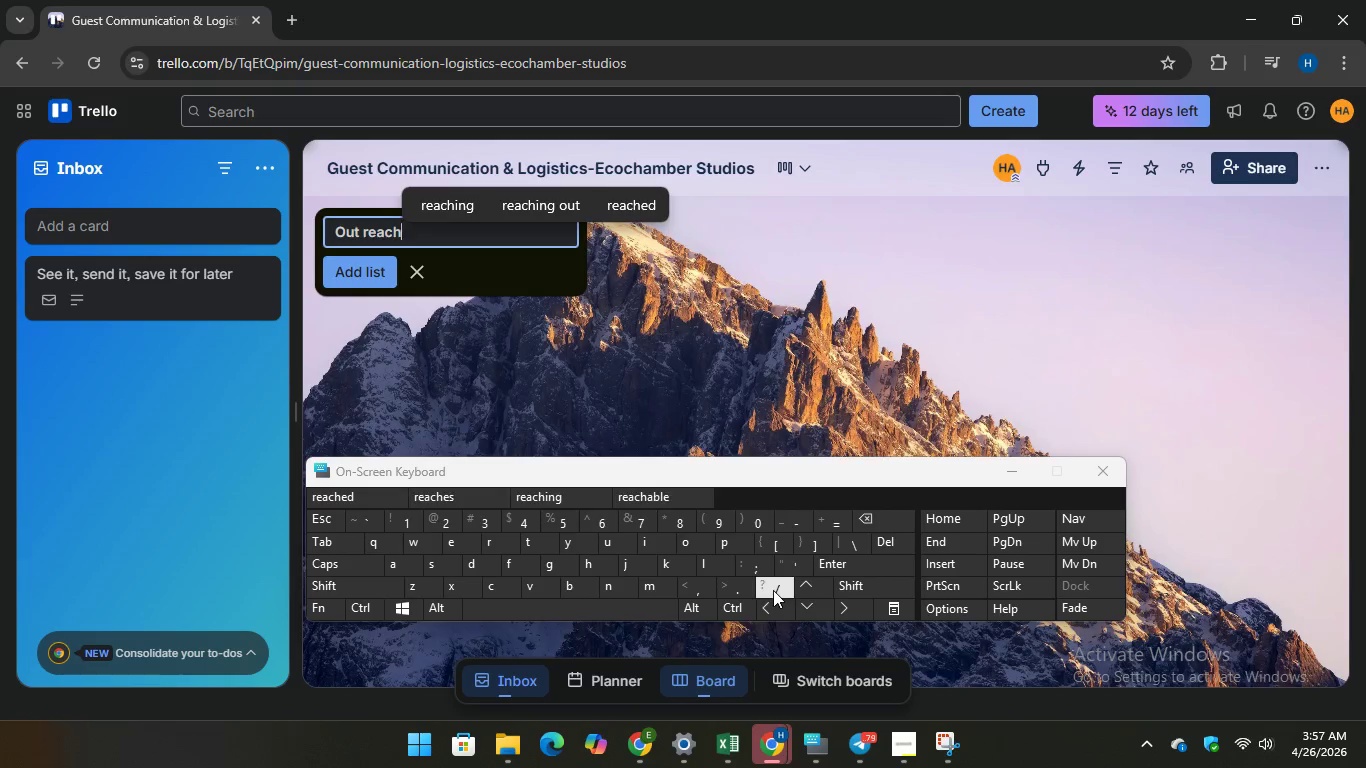 
key(Slash)
 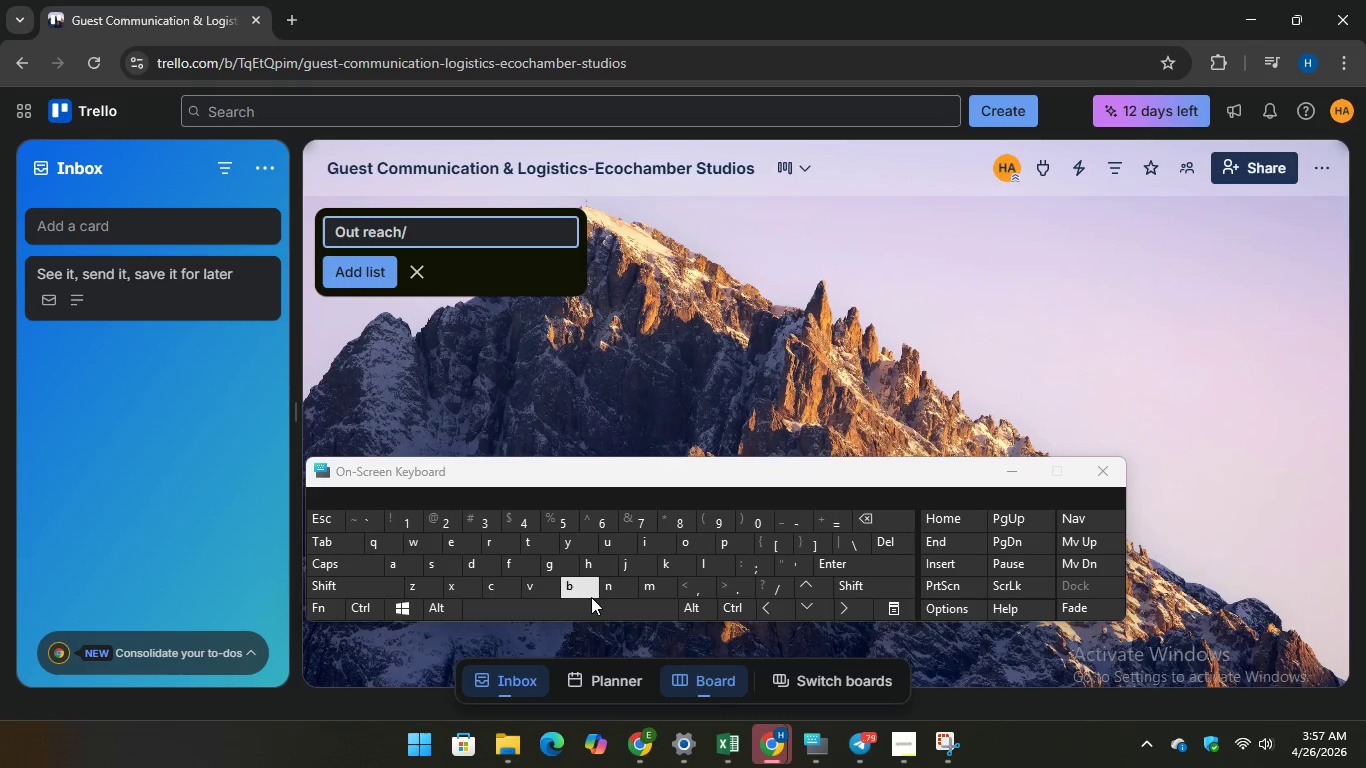 
key(Space)
 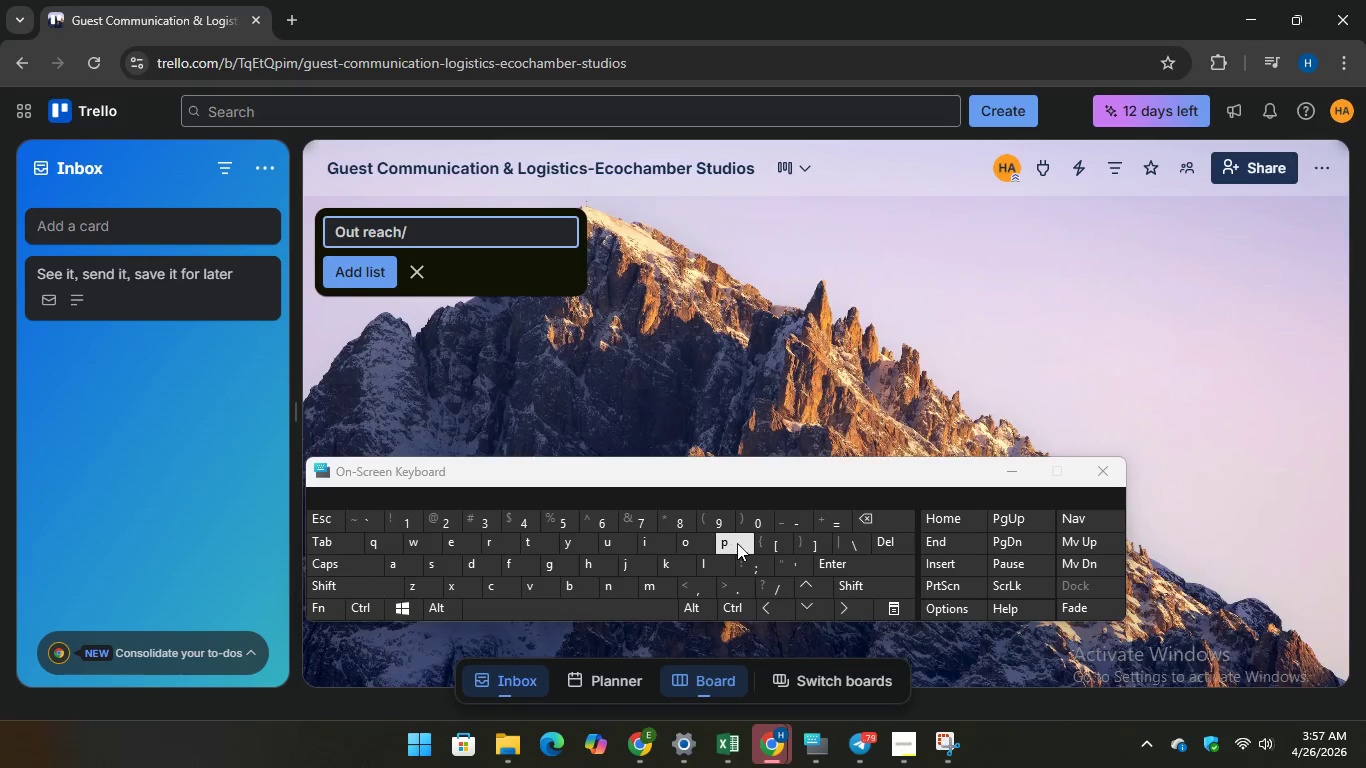 
type(pi)
 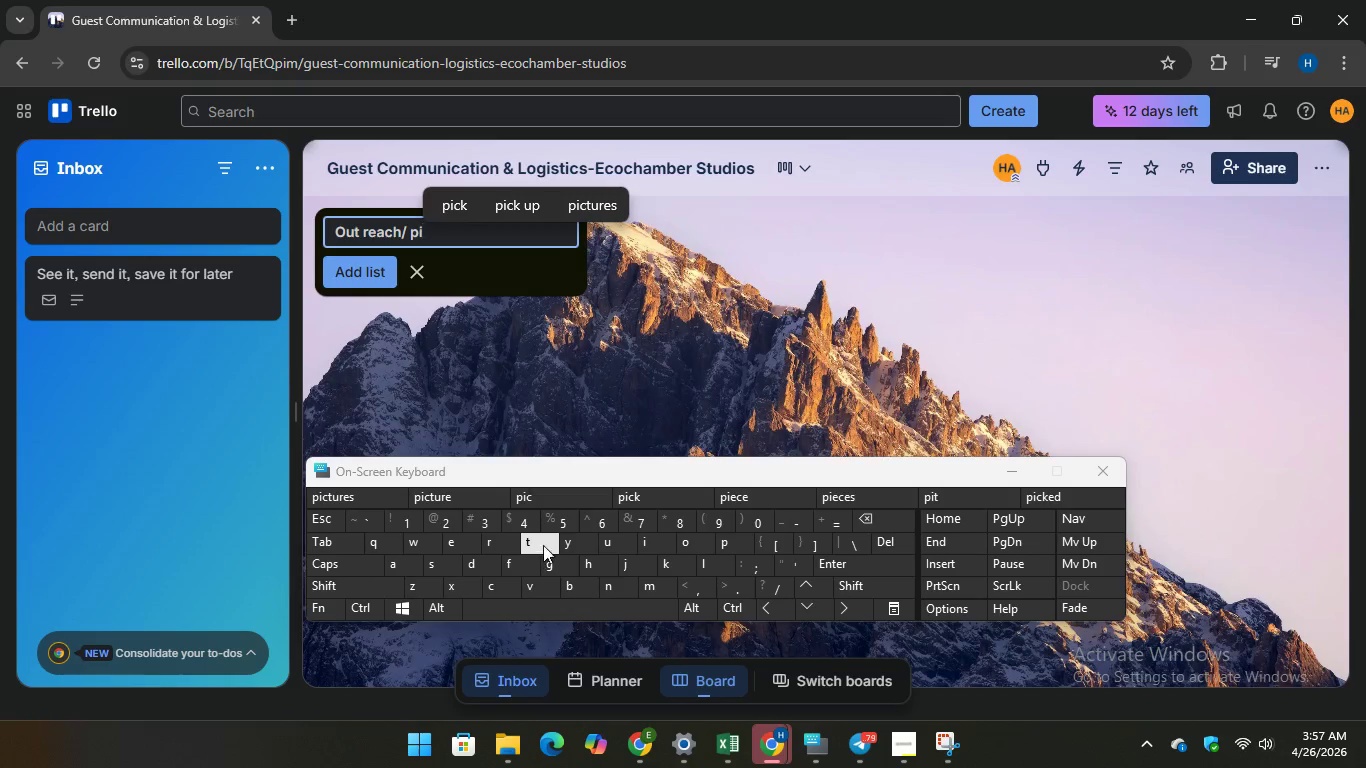 
type(tching)
 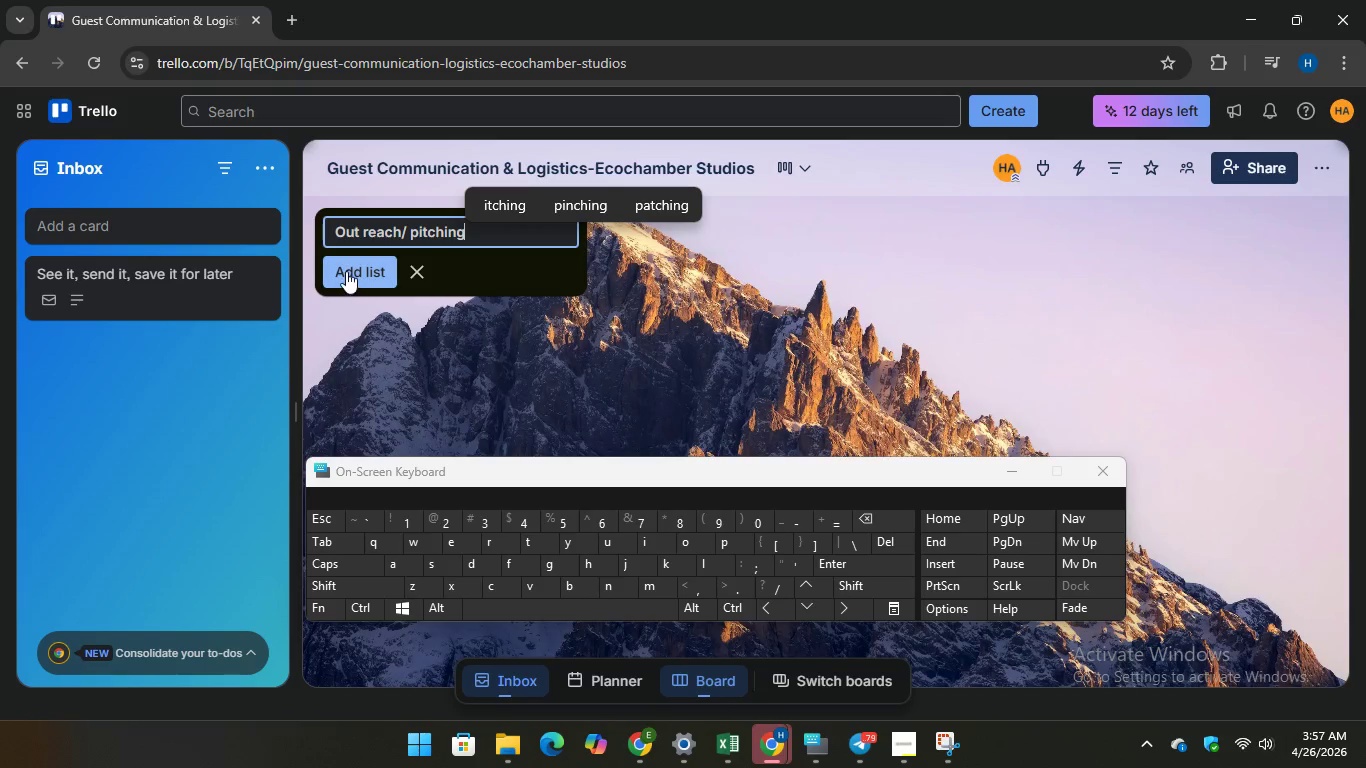 
left_click([346, 271])
 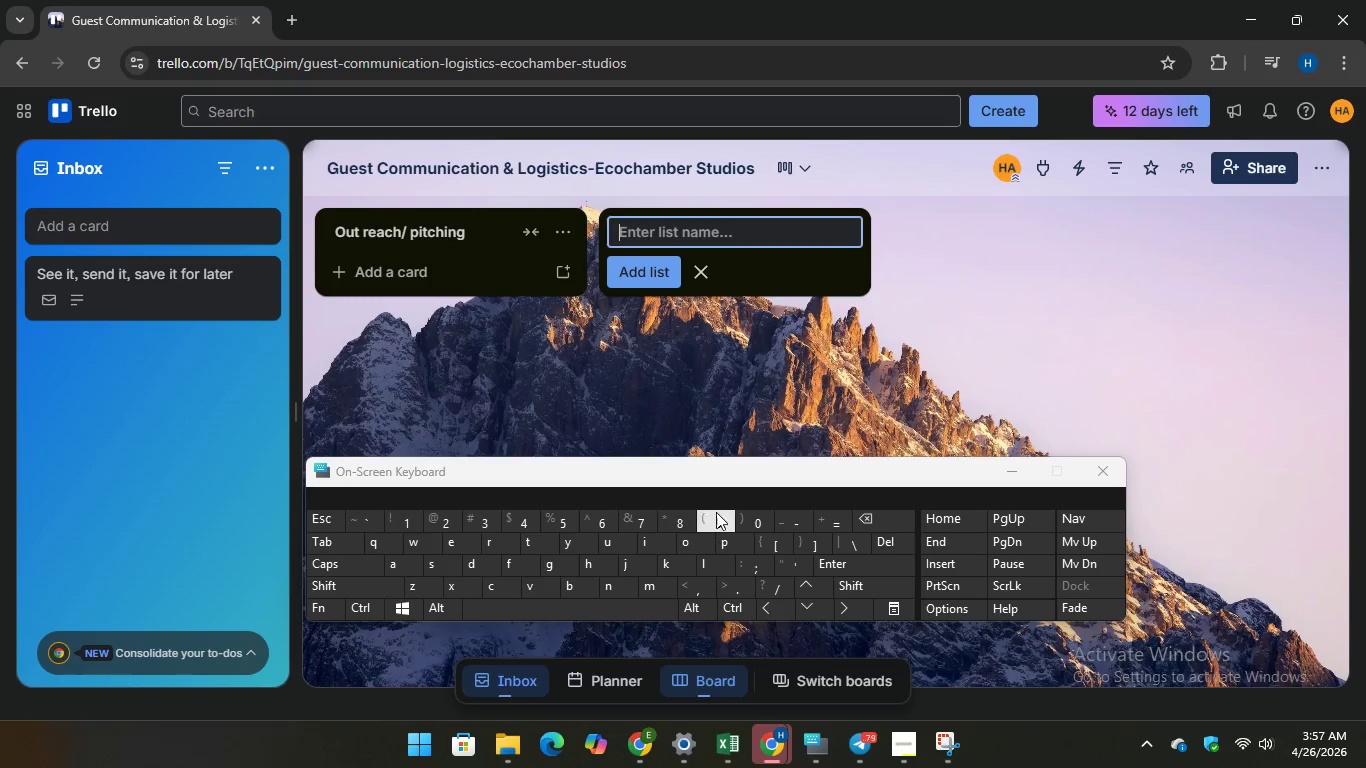 
type(pre-)
 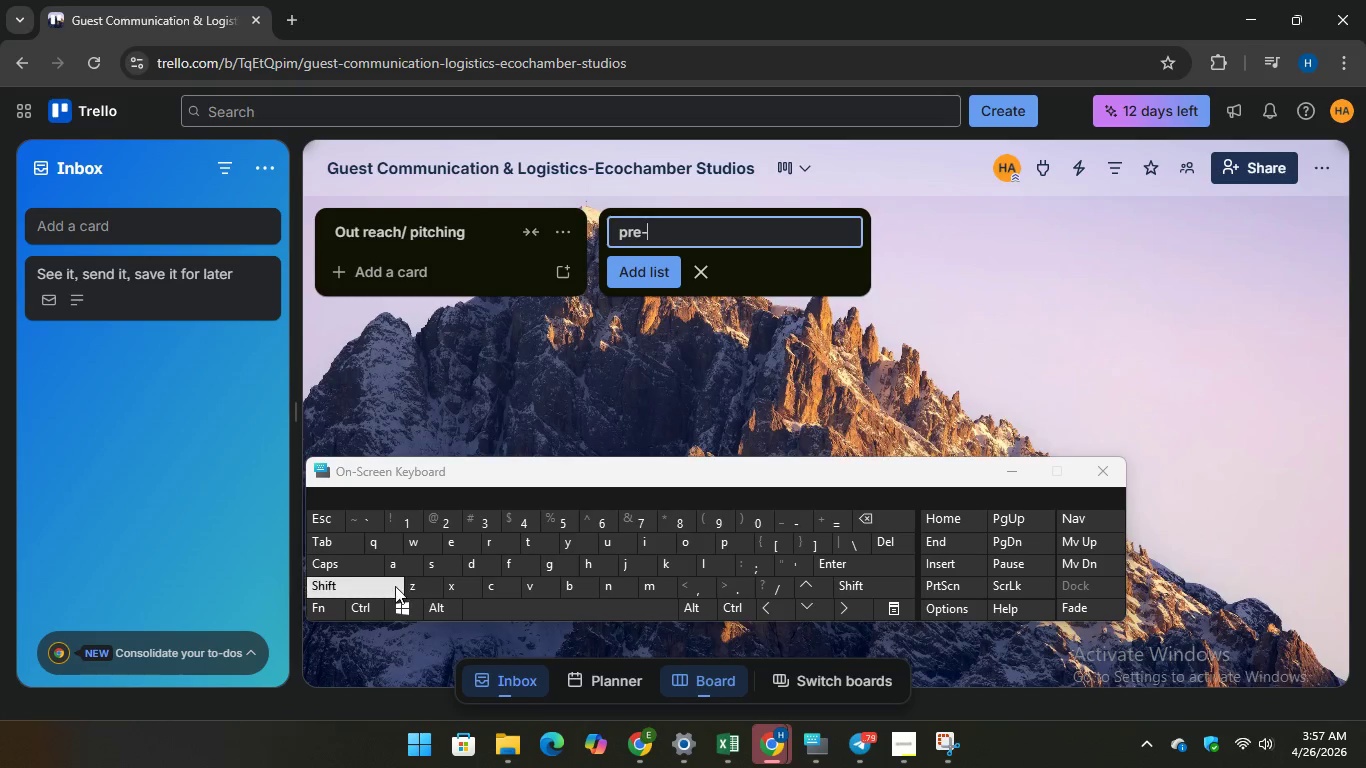 
key(Shift+R)
 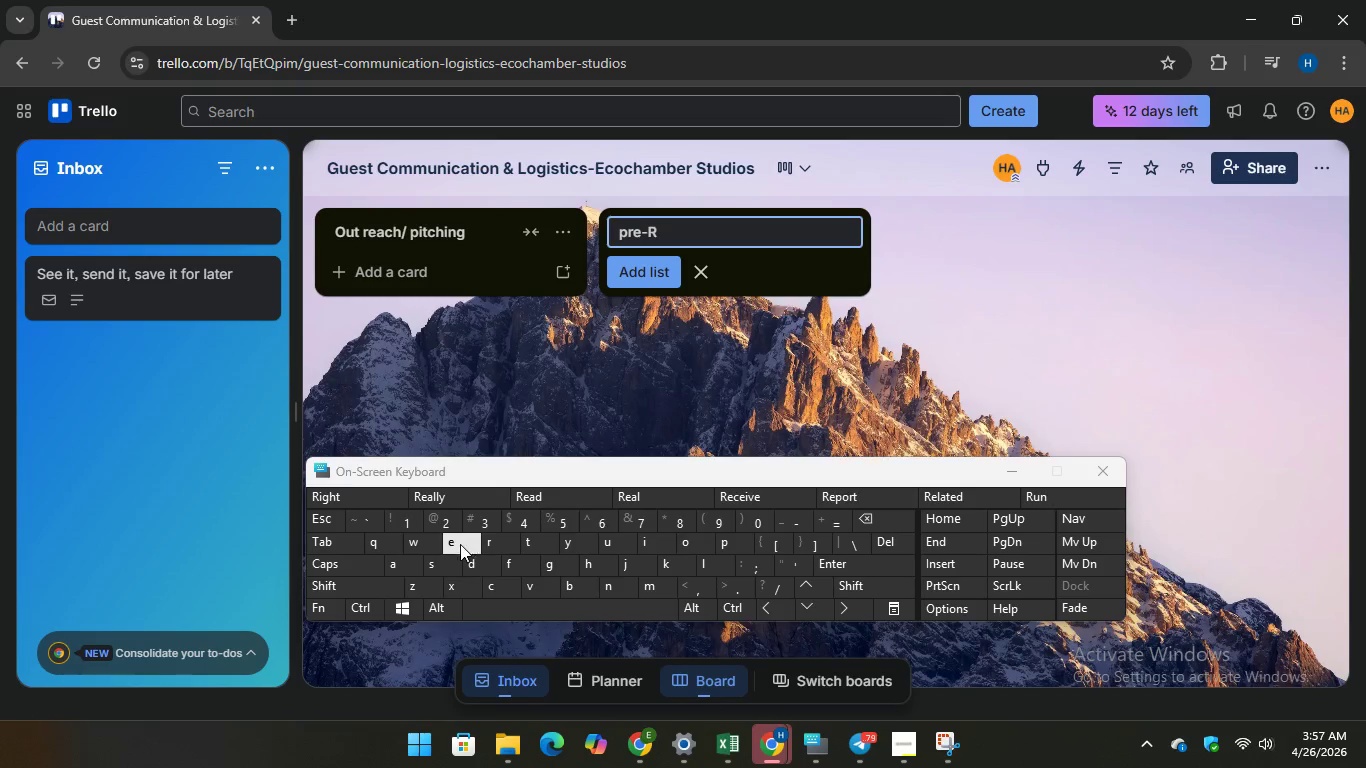 
type(ecording)
 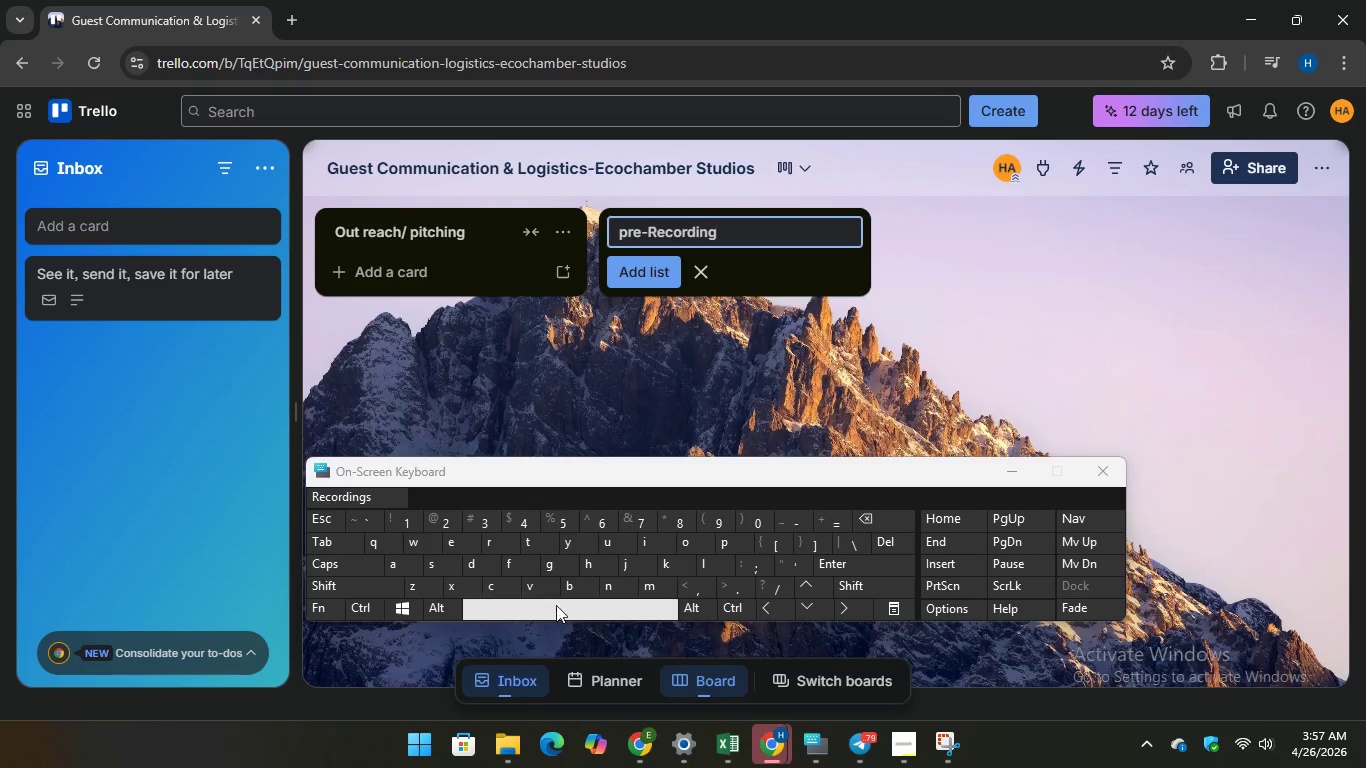 
type( prep)
 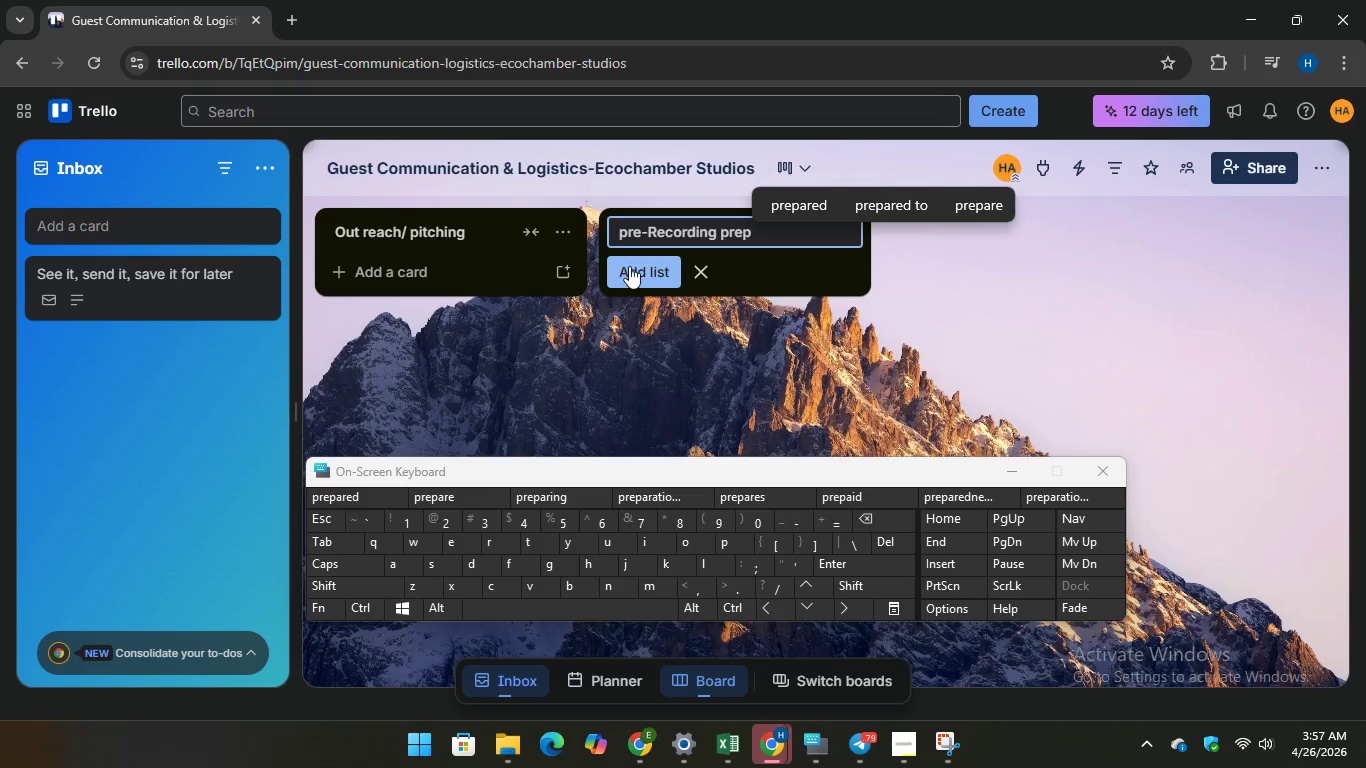 
left_click([632, 269])
 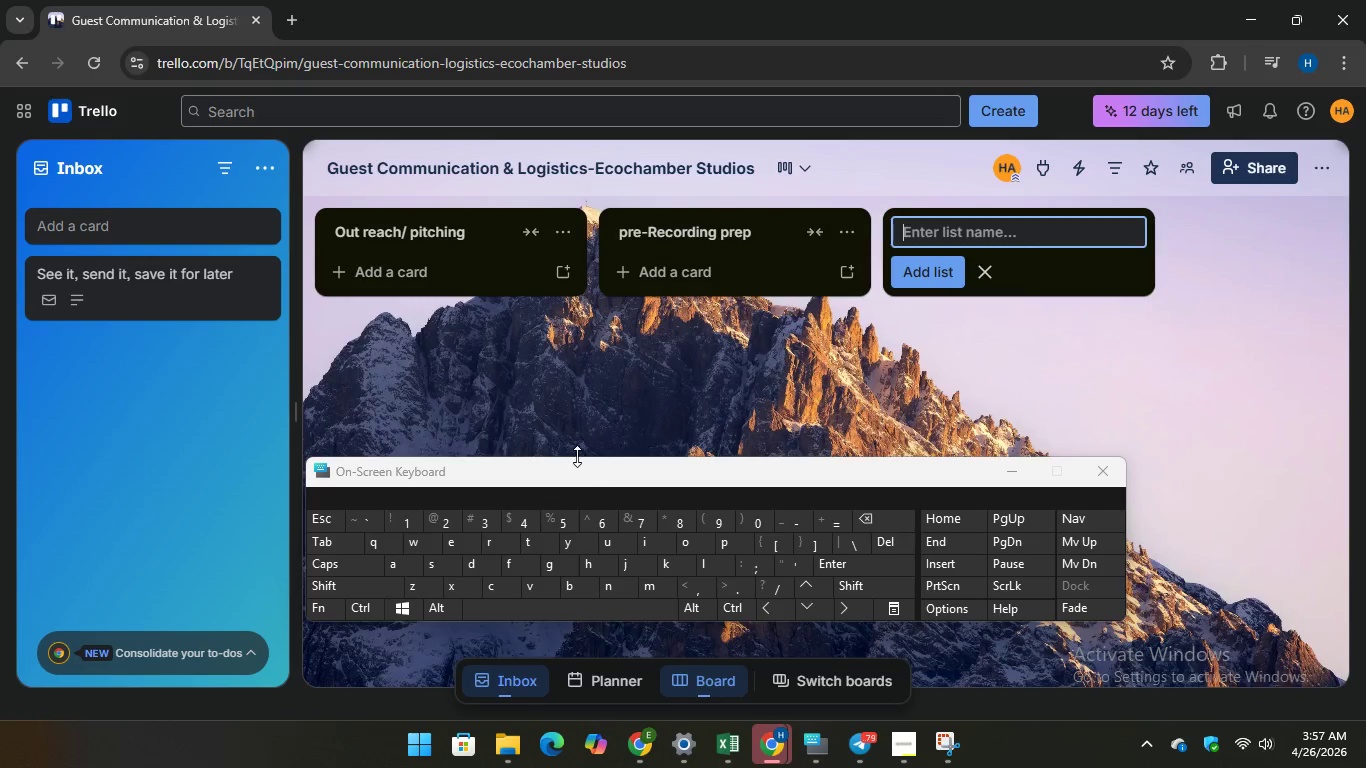 
wait(5.64)
 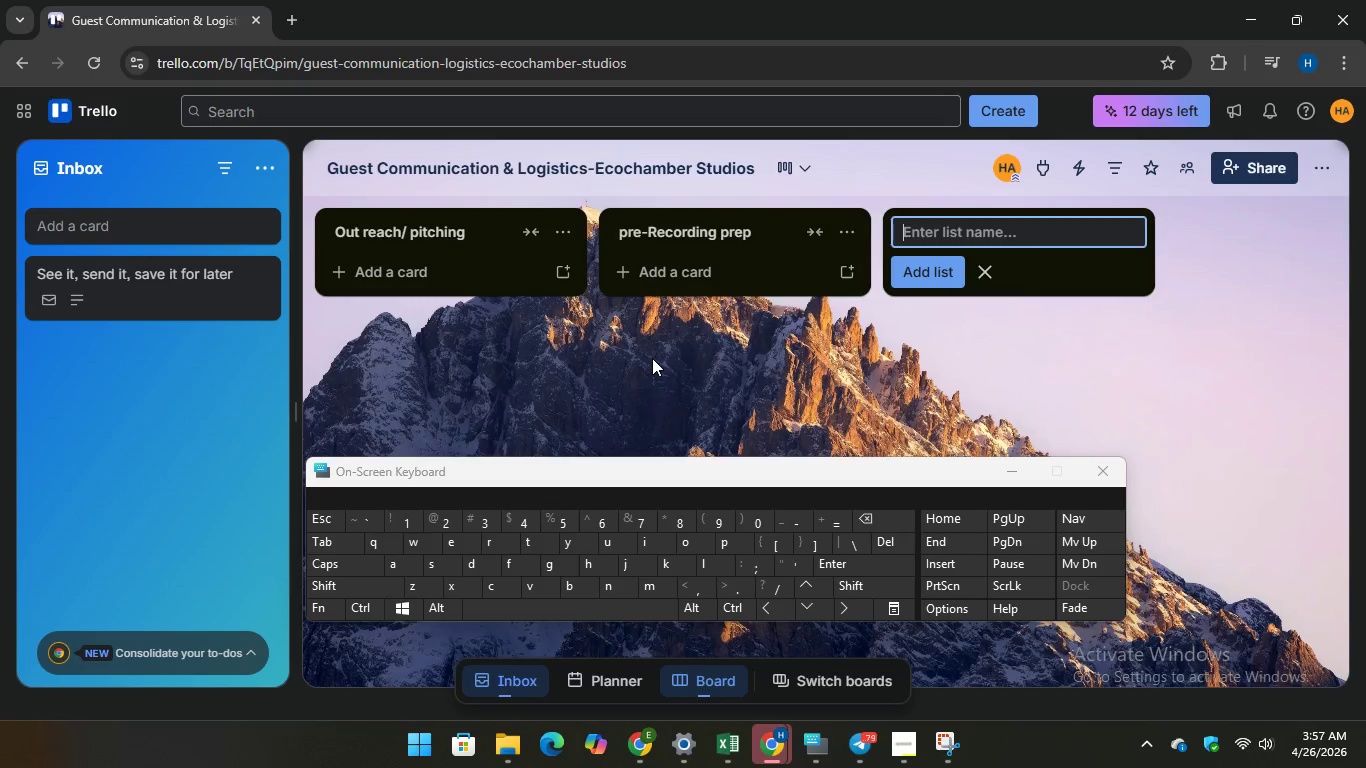 
type(REcording sched)
 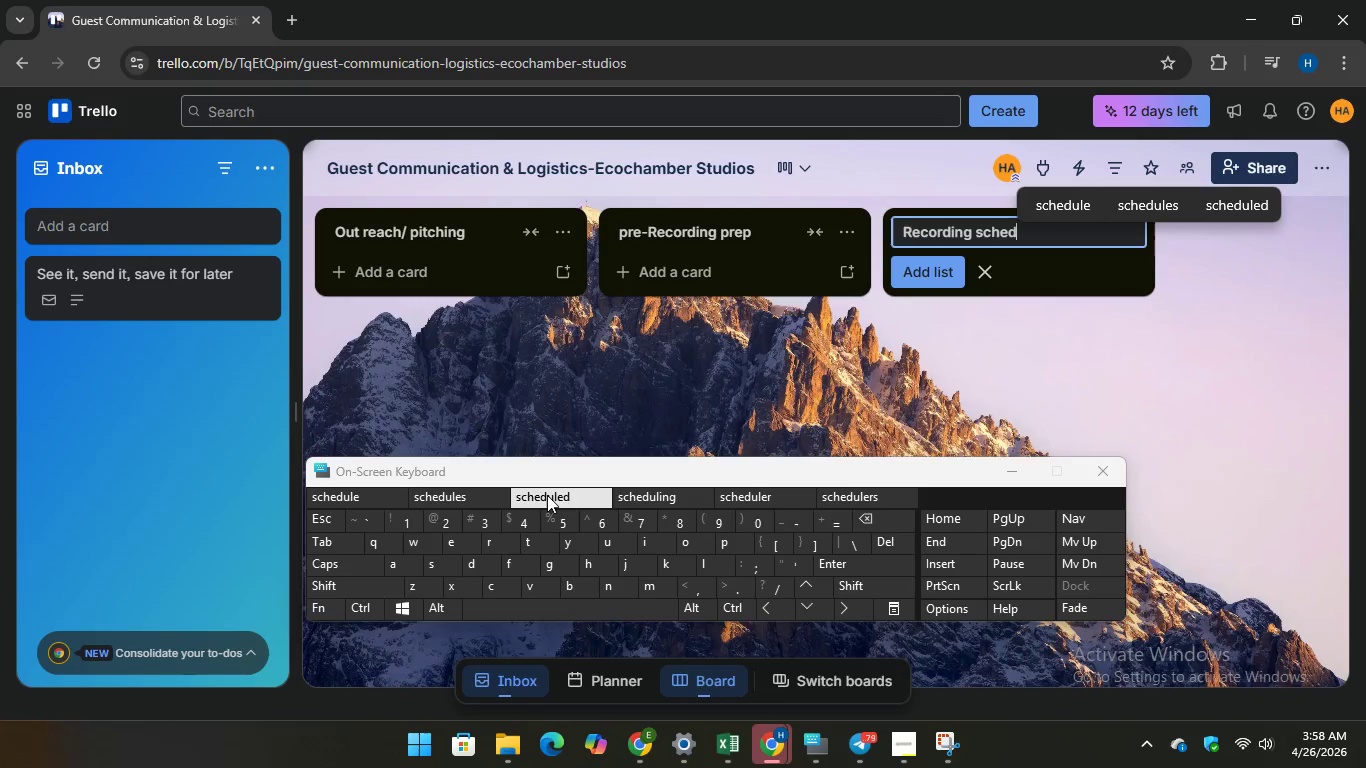 
key(Unknown)
 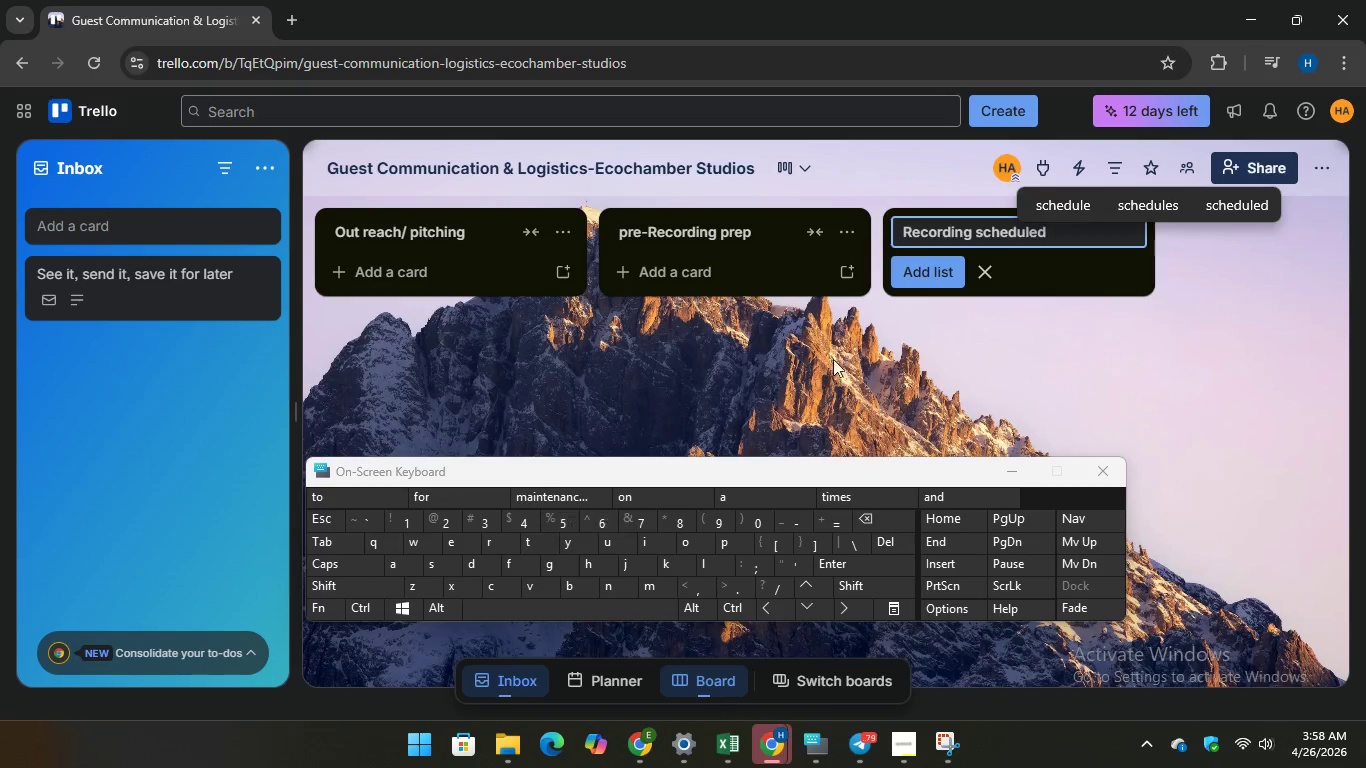 
key(Unknown)
 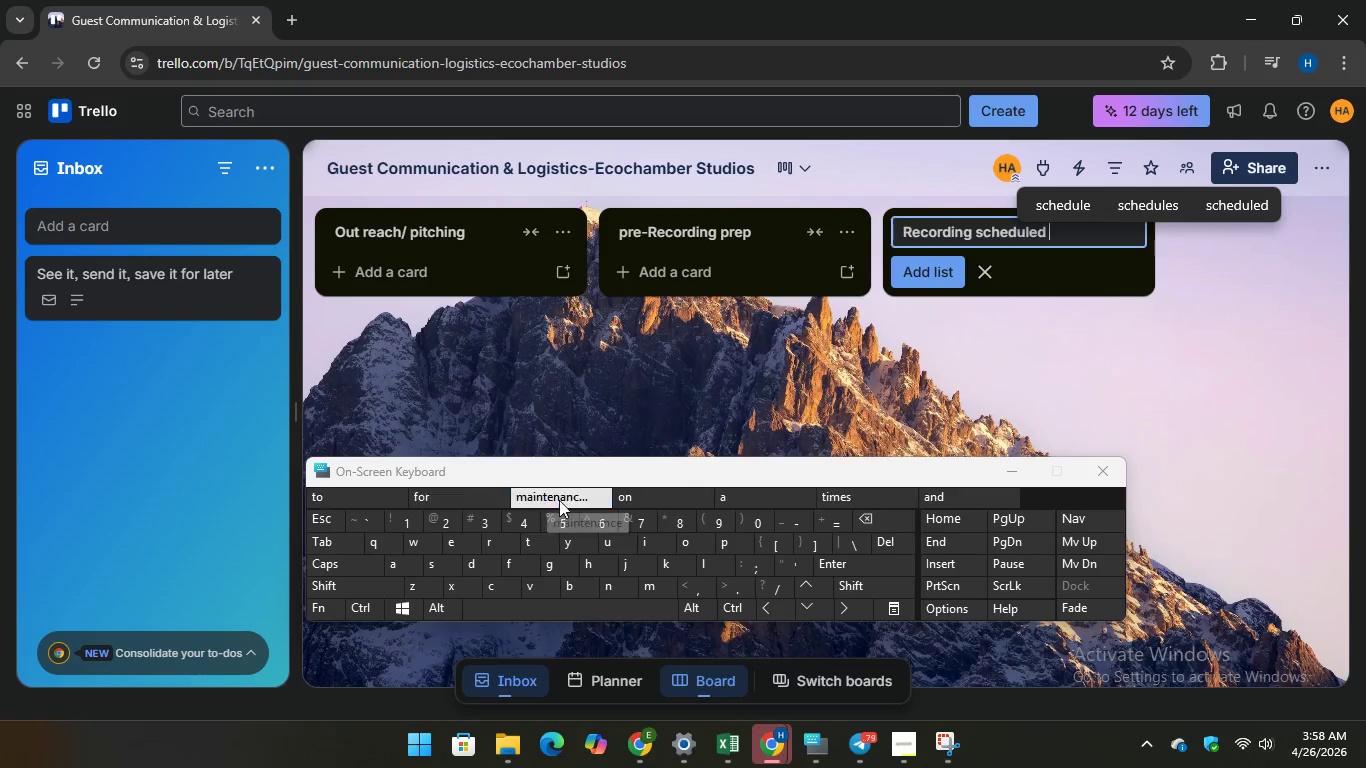 
key(Unknown)
 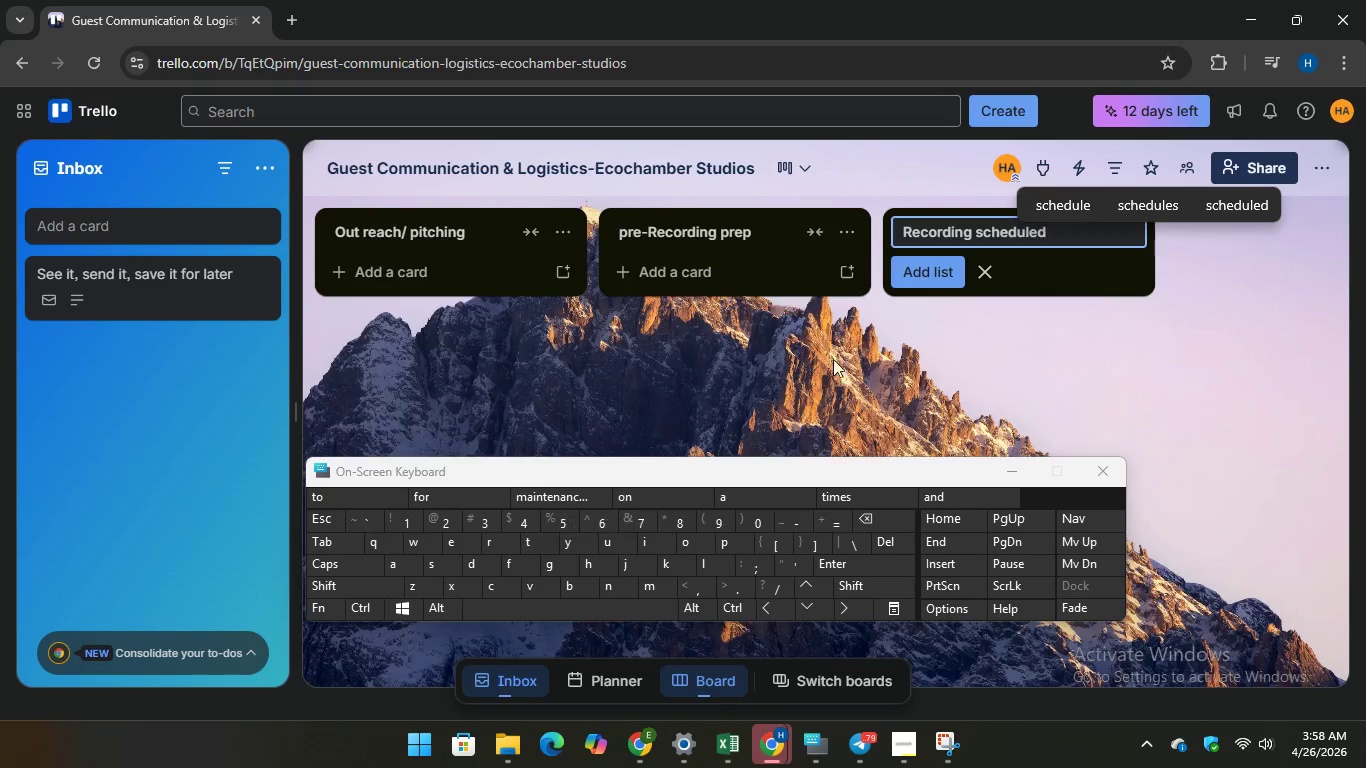 
key(Unknown)
 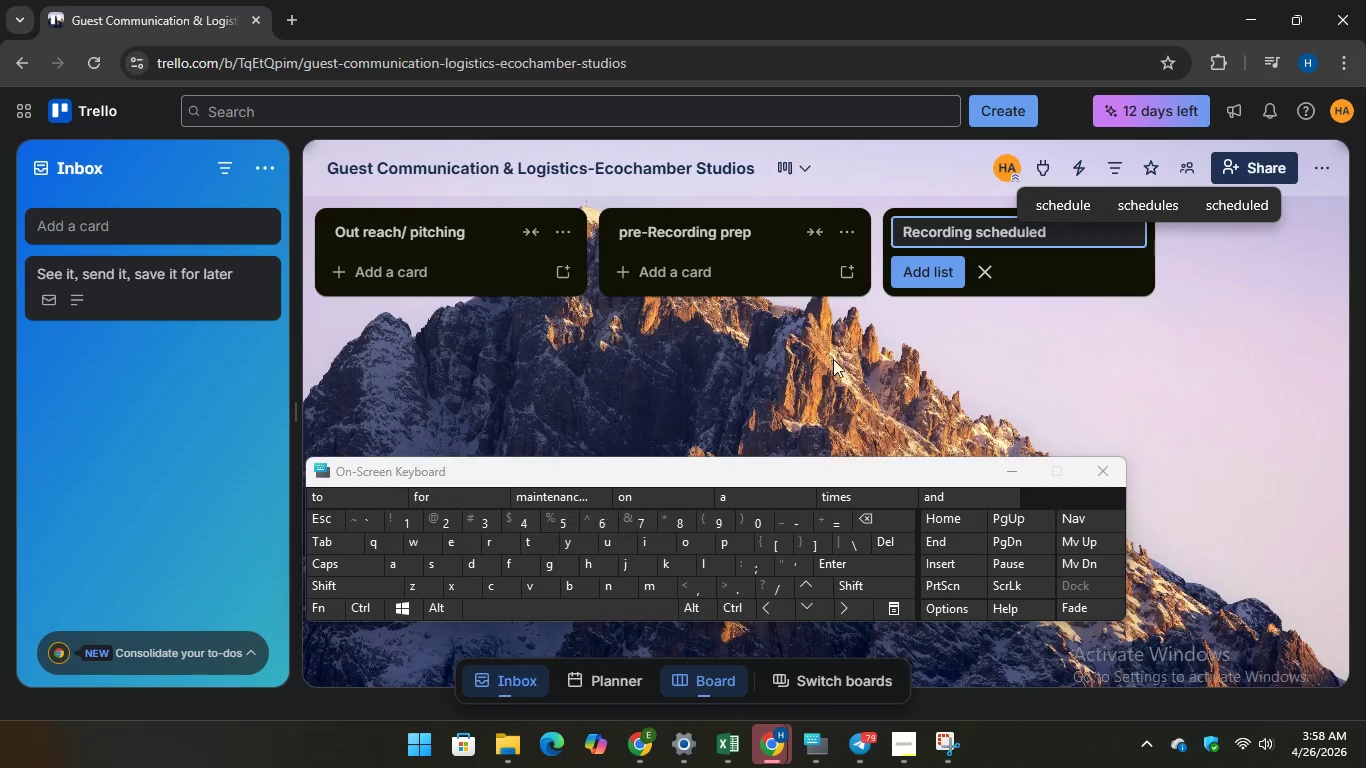 
key(Unknown)
 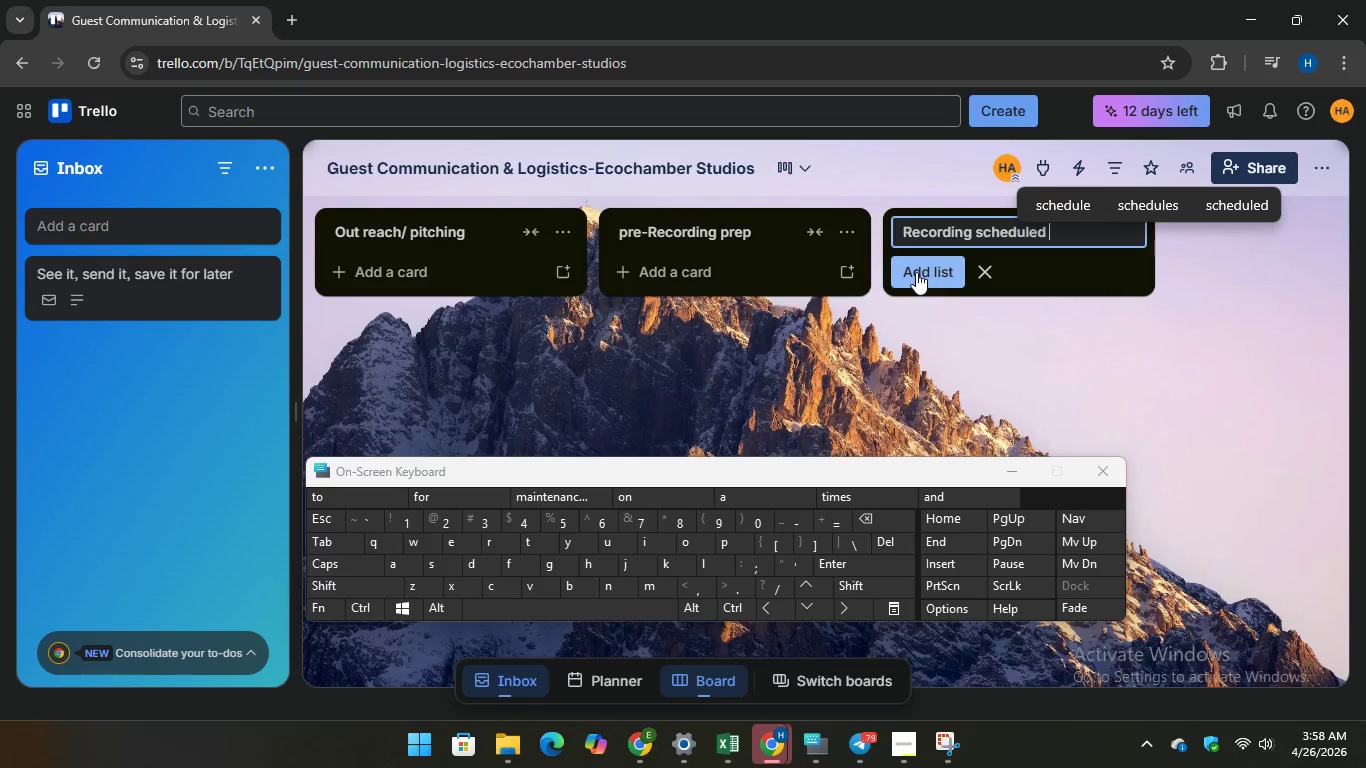 
left_click([917, 269])
 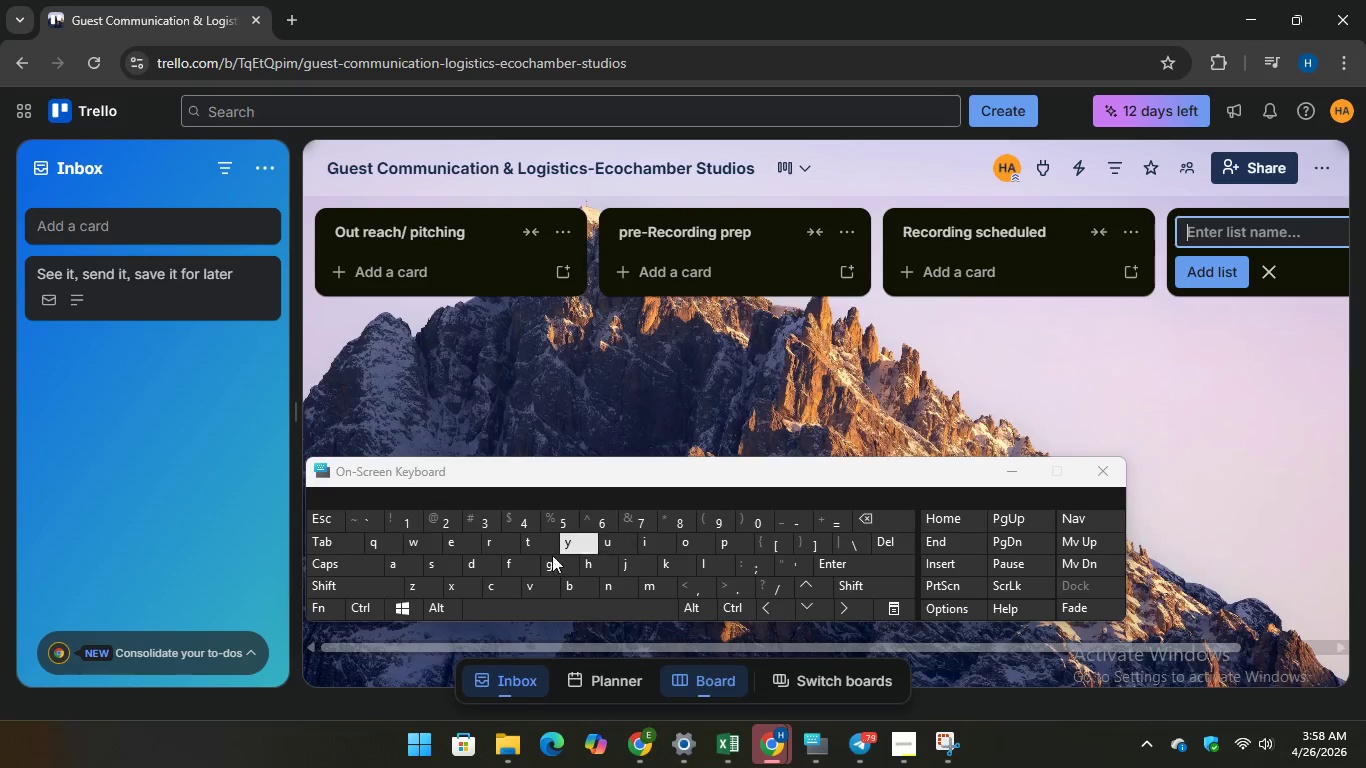 
type(Post-)
 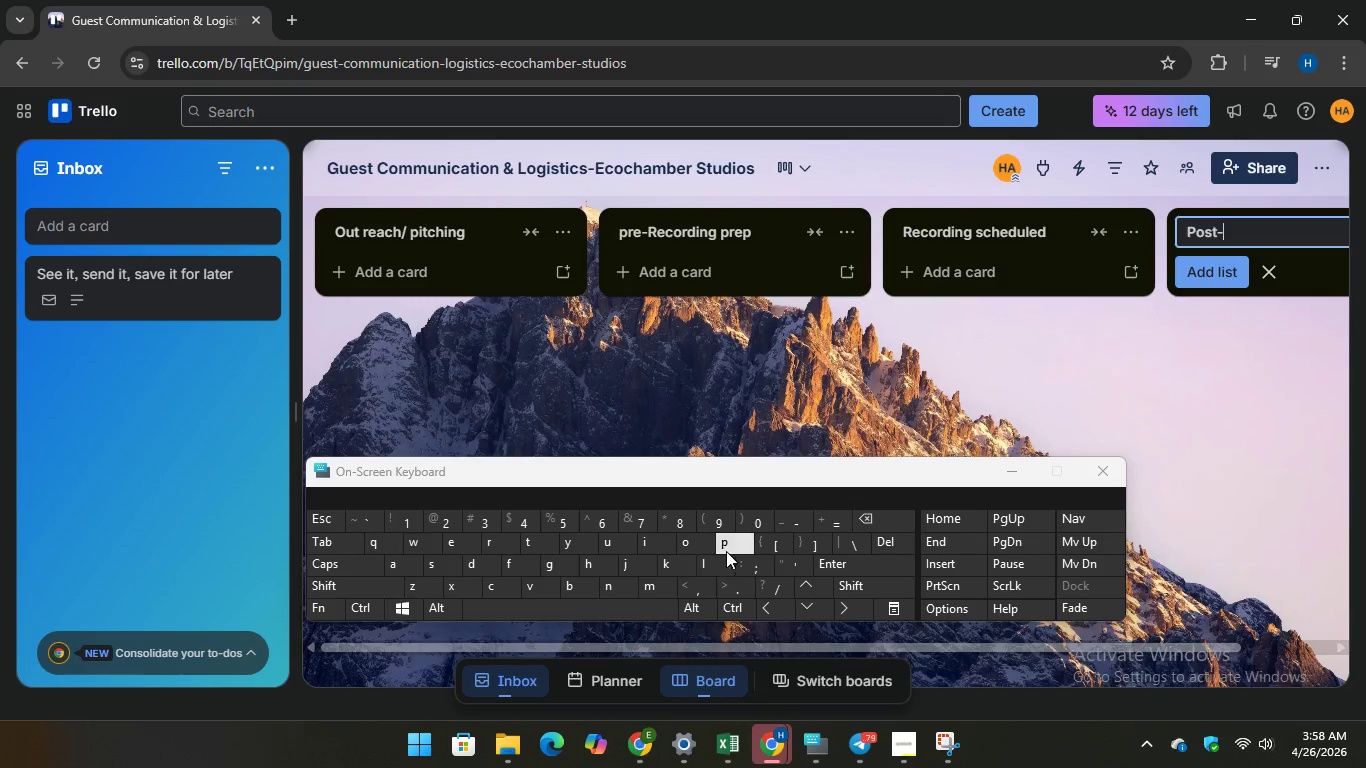 
key(P)
 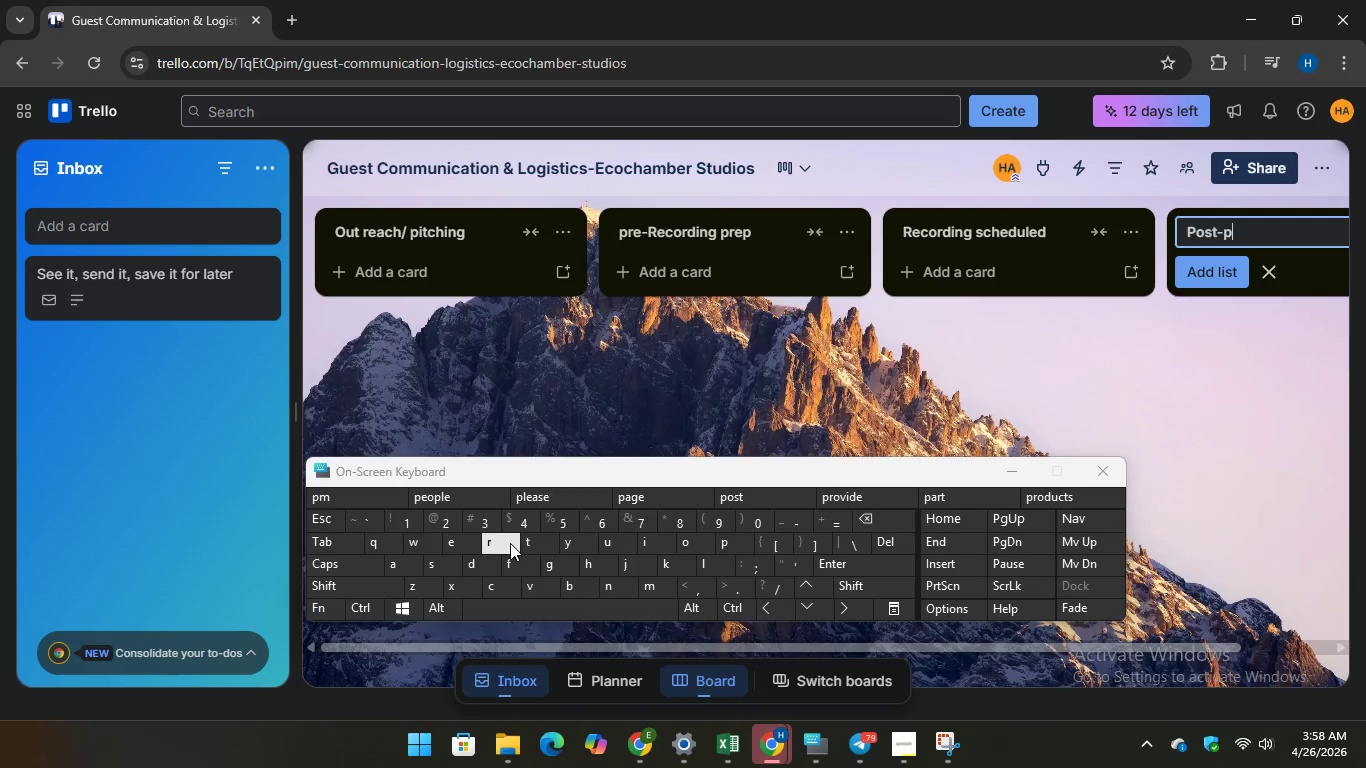 
type(roduction)
 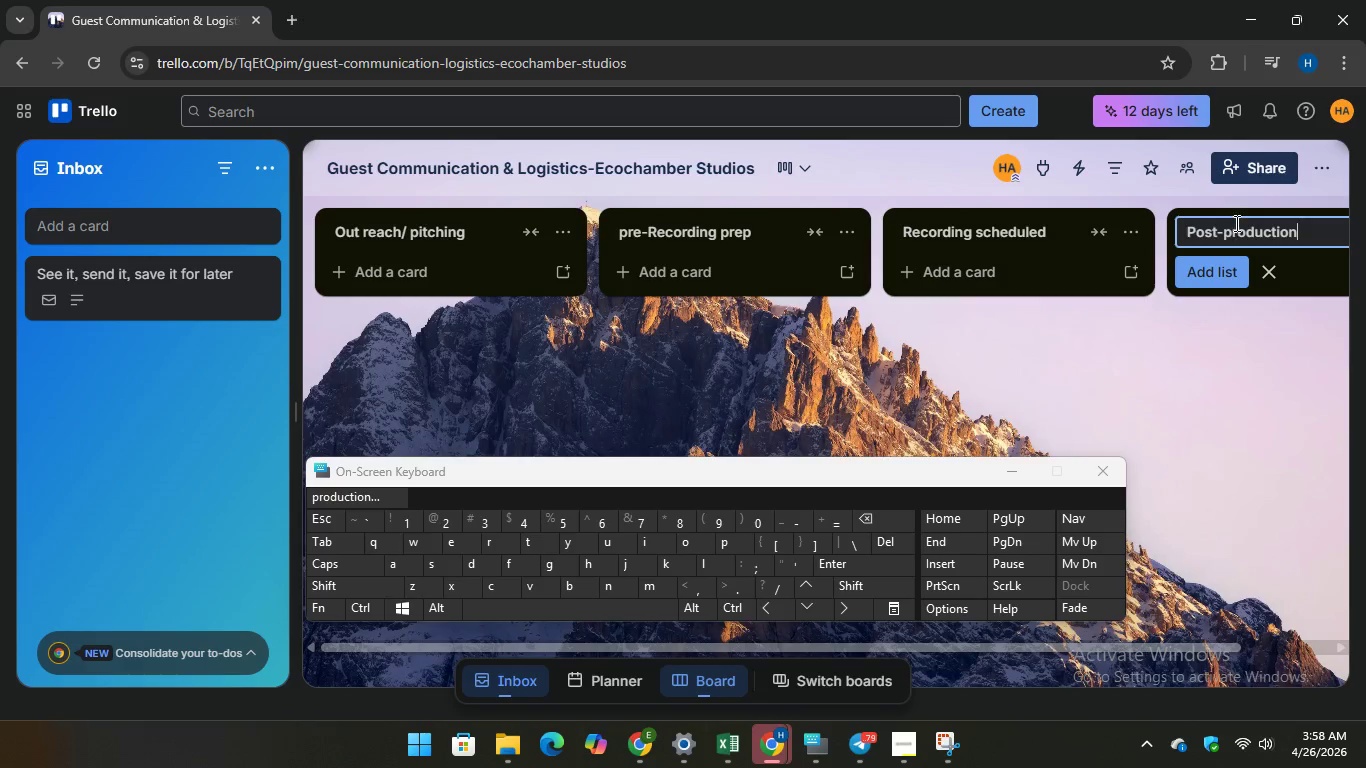 
left_click([1234, 226])
 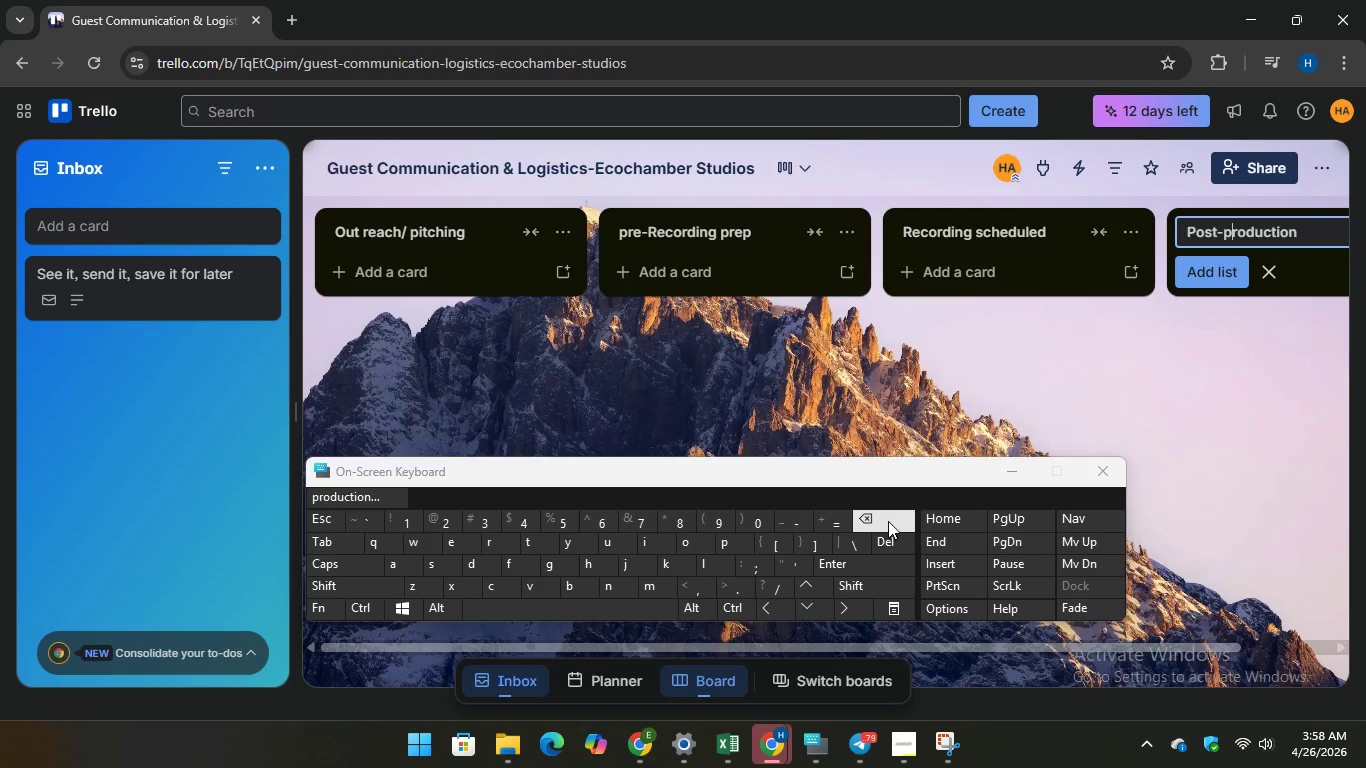 
key(Backspace)
 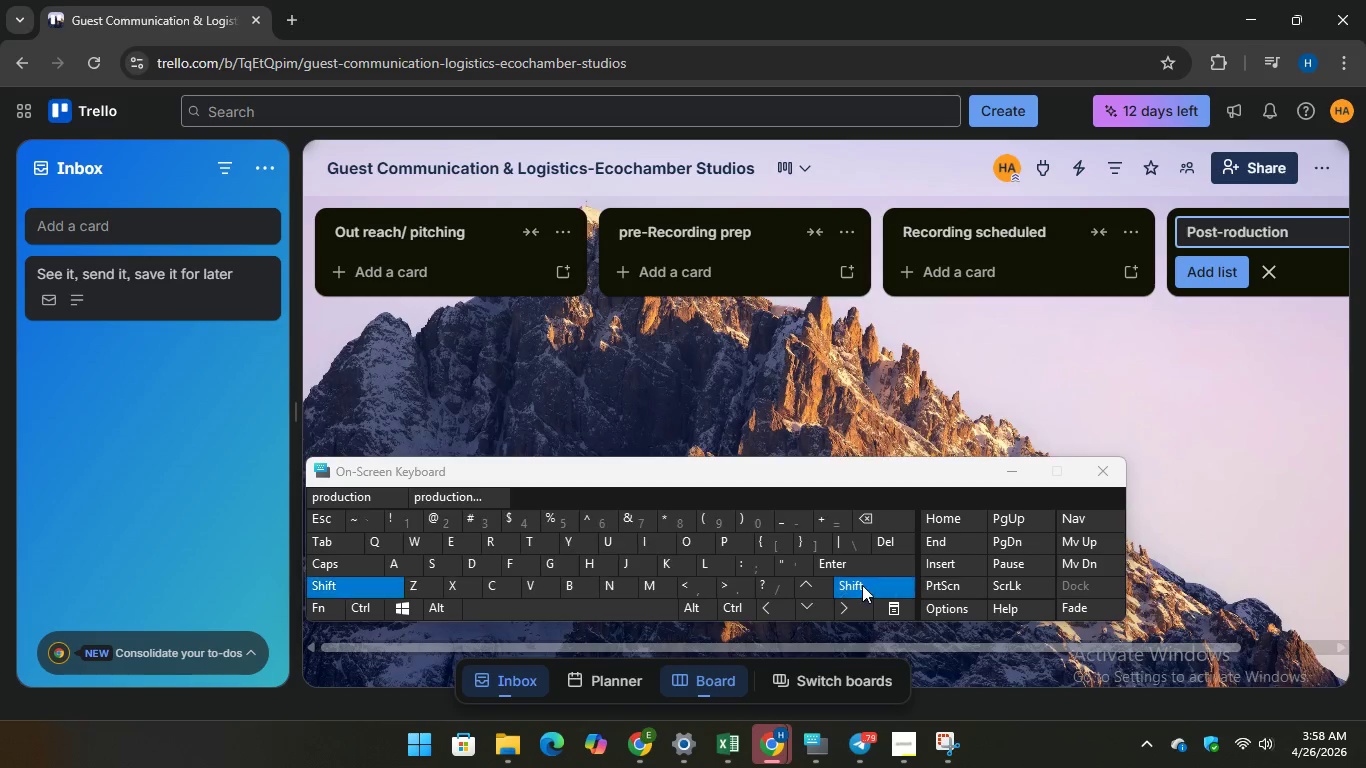 
key(Shift+P)
 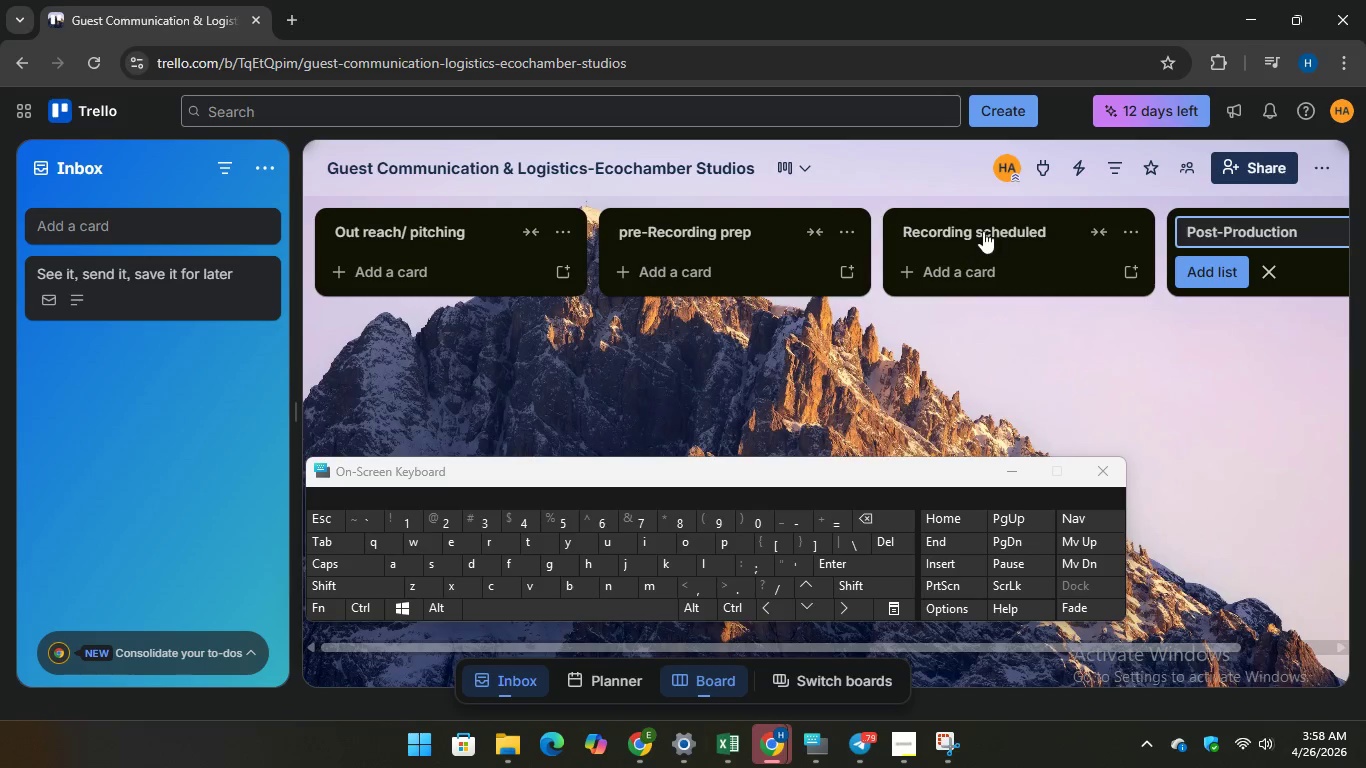 
left_click([984, 230])
 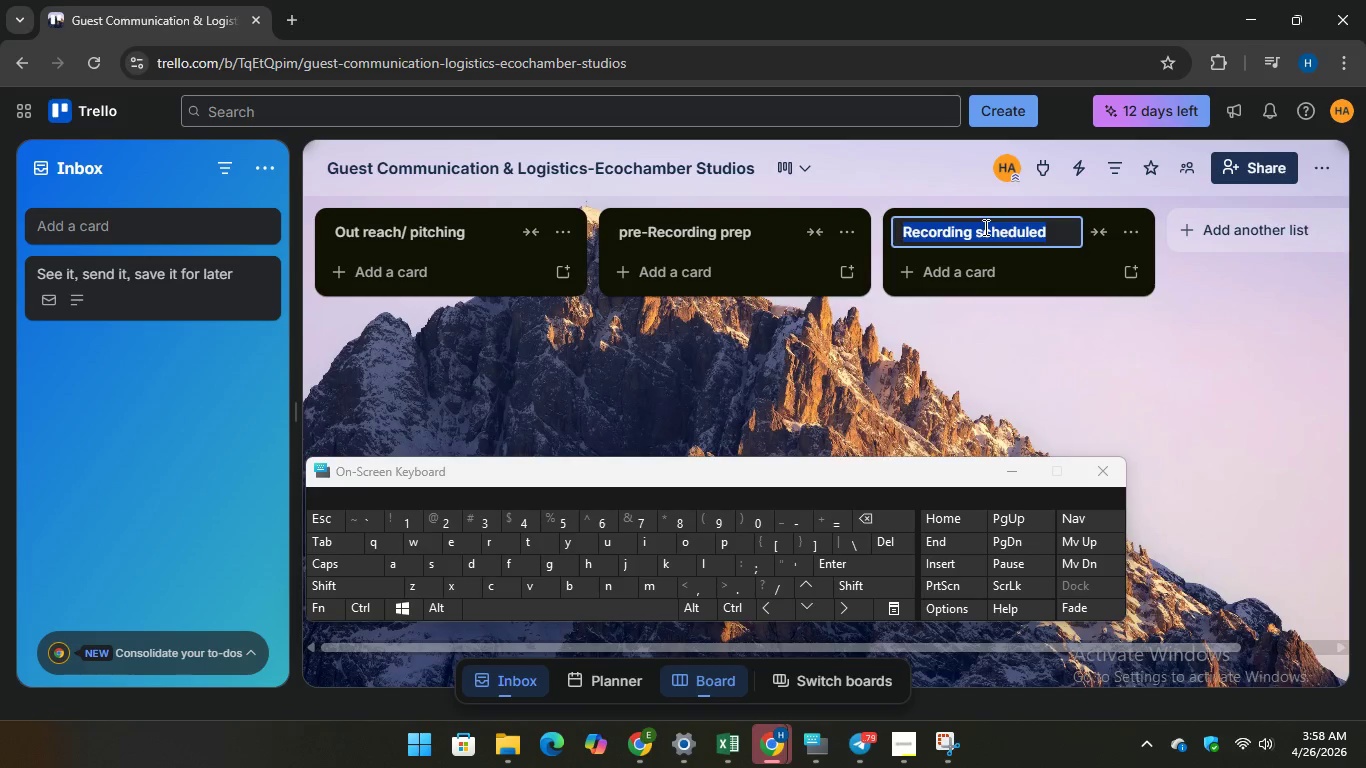 
double_click([979, 230])
 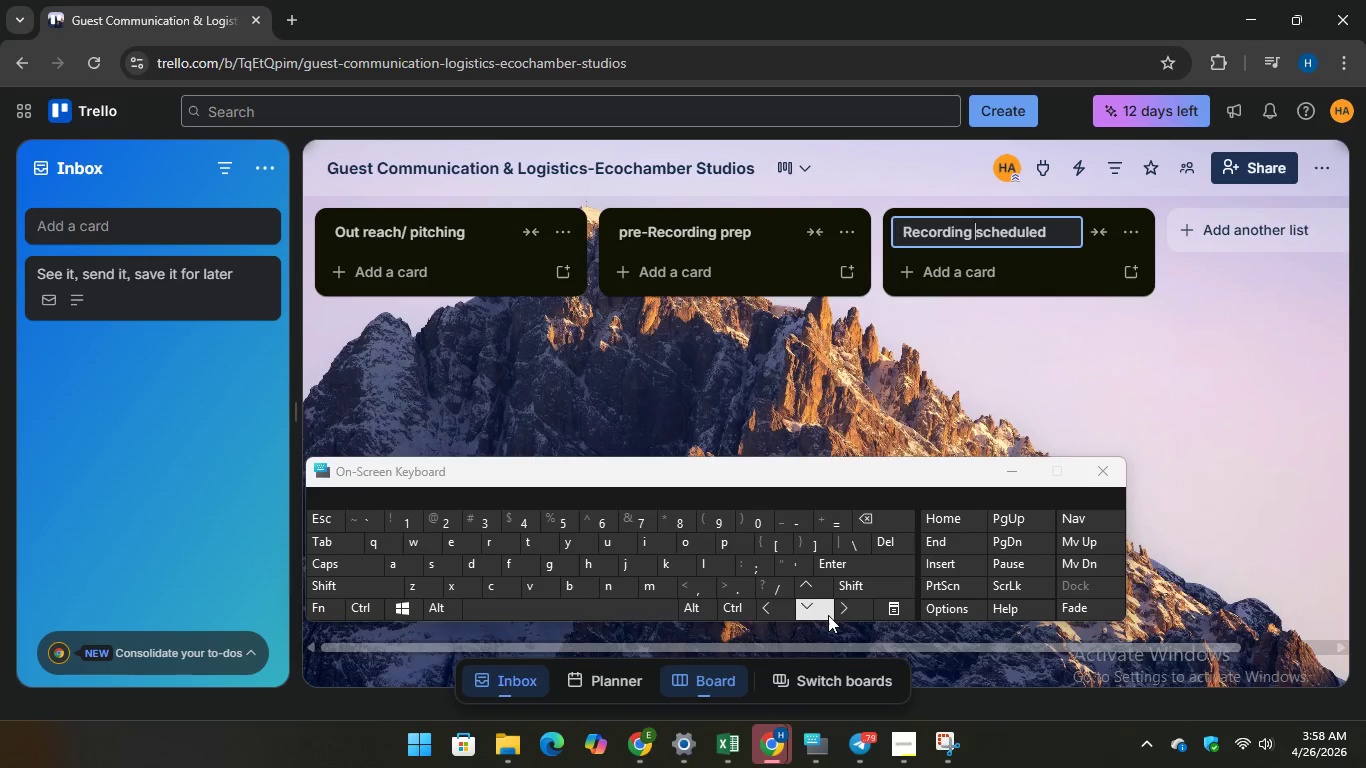 
key(ArrowRight)
 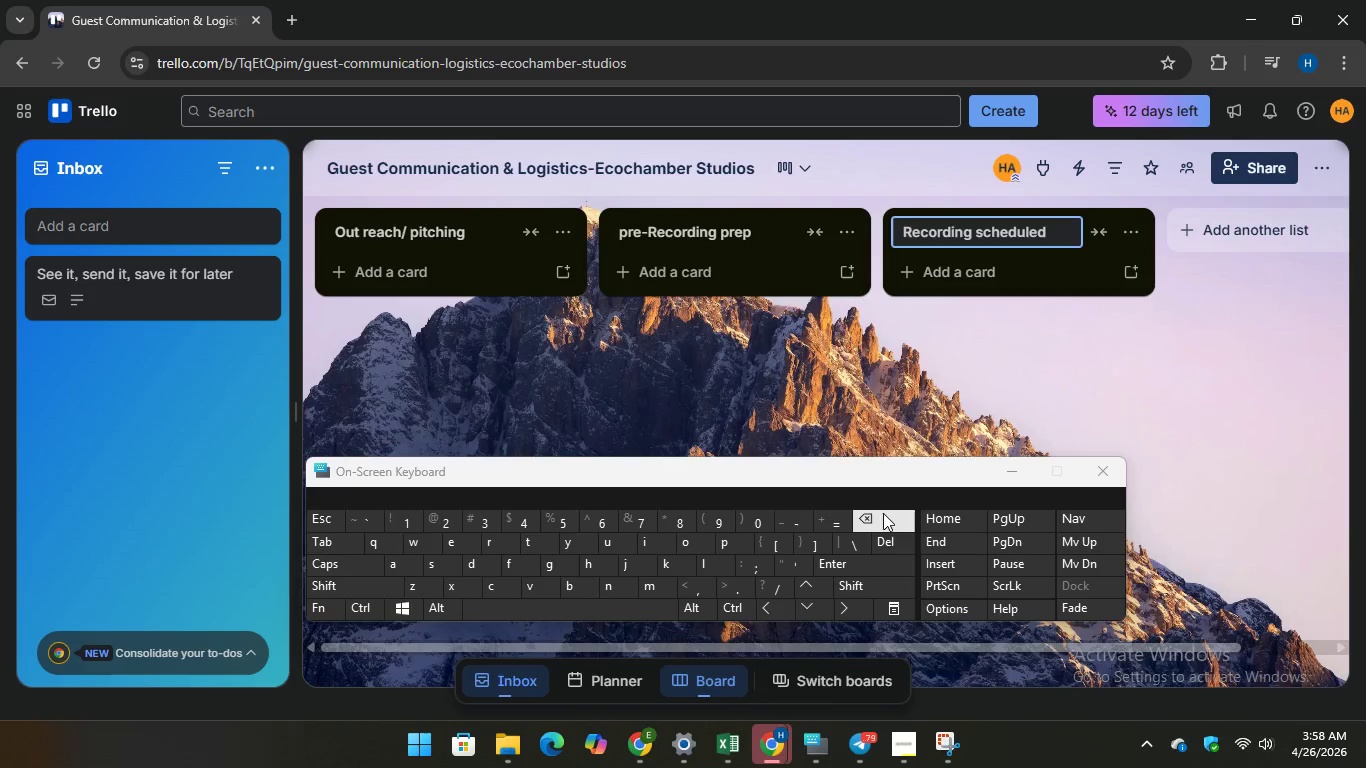 
key(Backspace)
 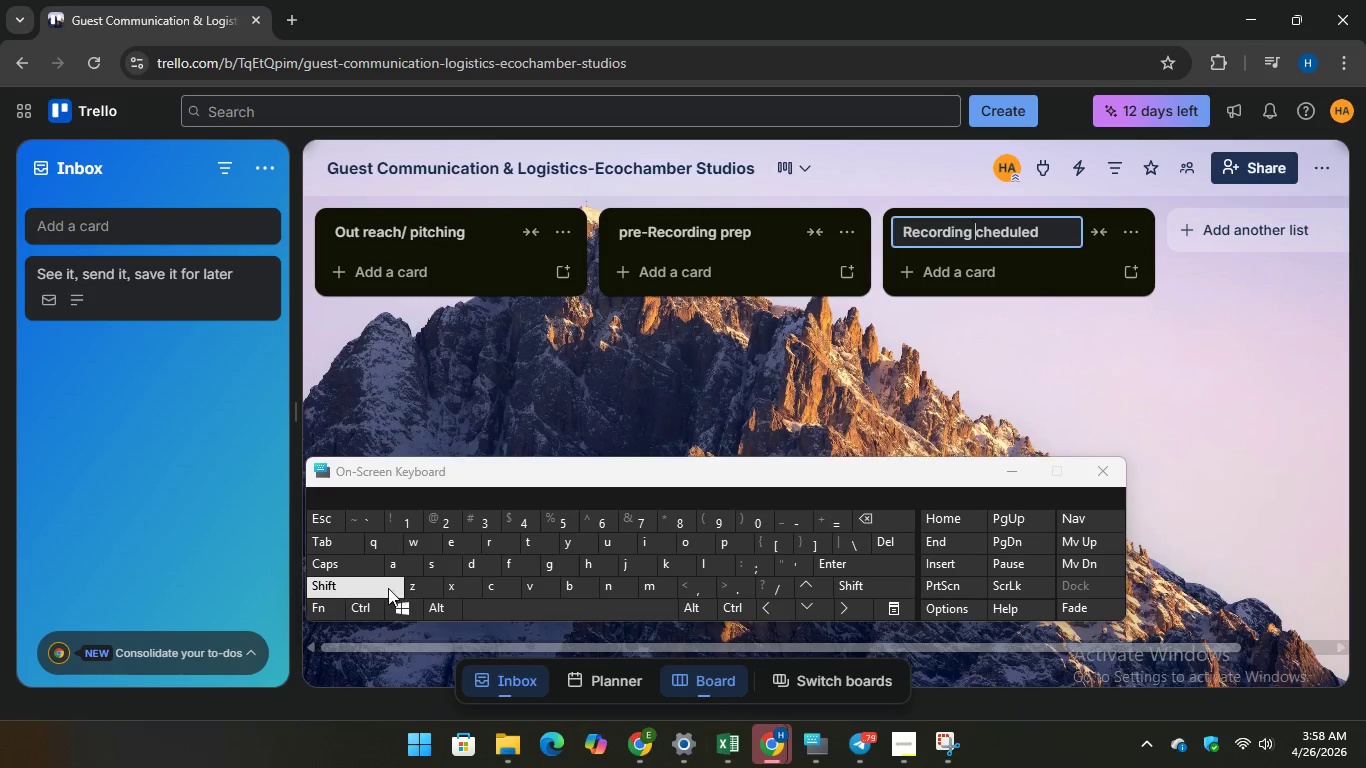 
key(Shift+S)
 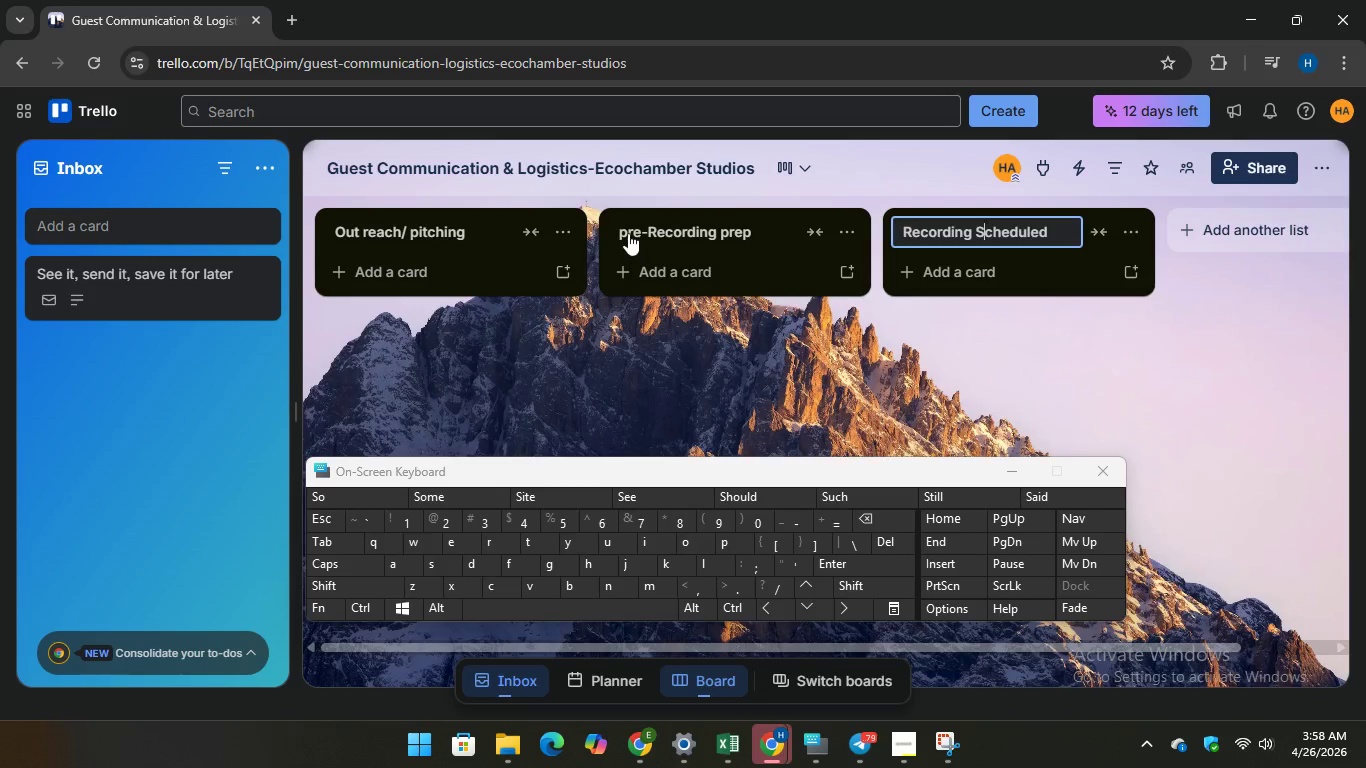 
left_click([629, 231])
 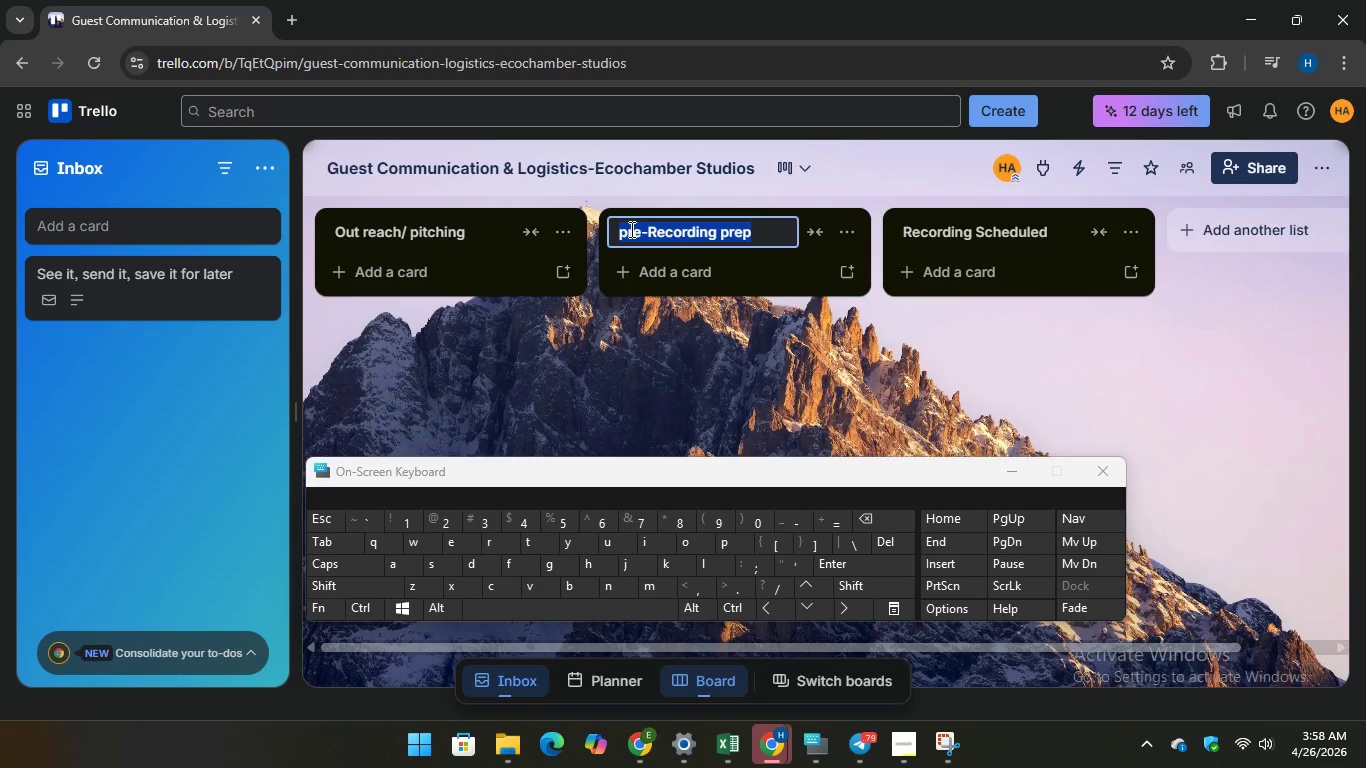 
left_click([630, 229])
 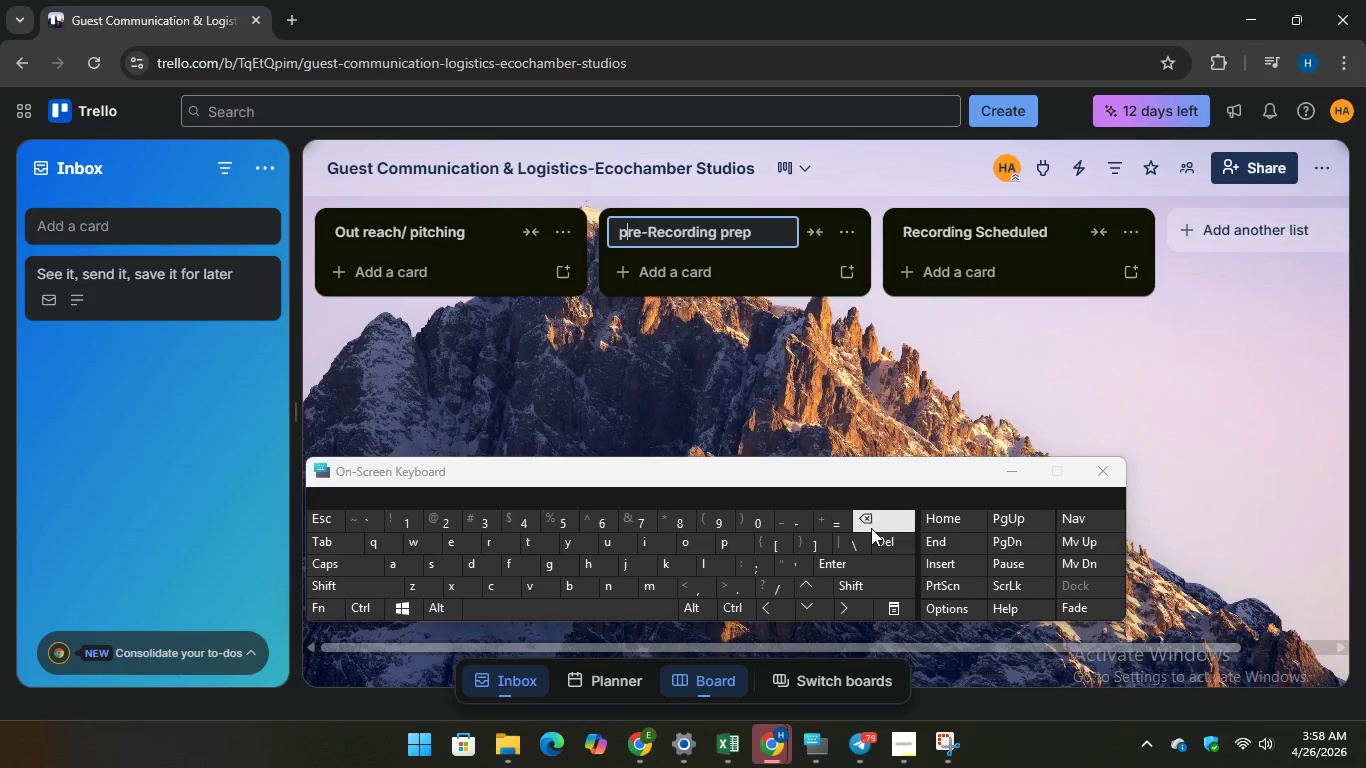 
key(Backspace)
 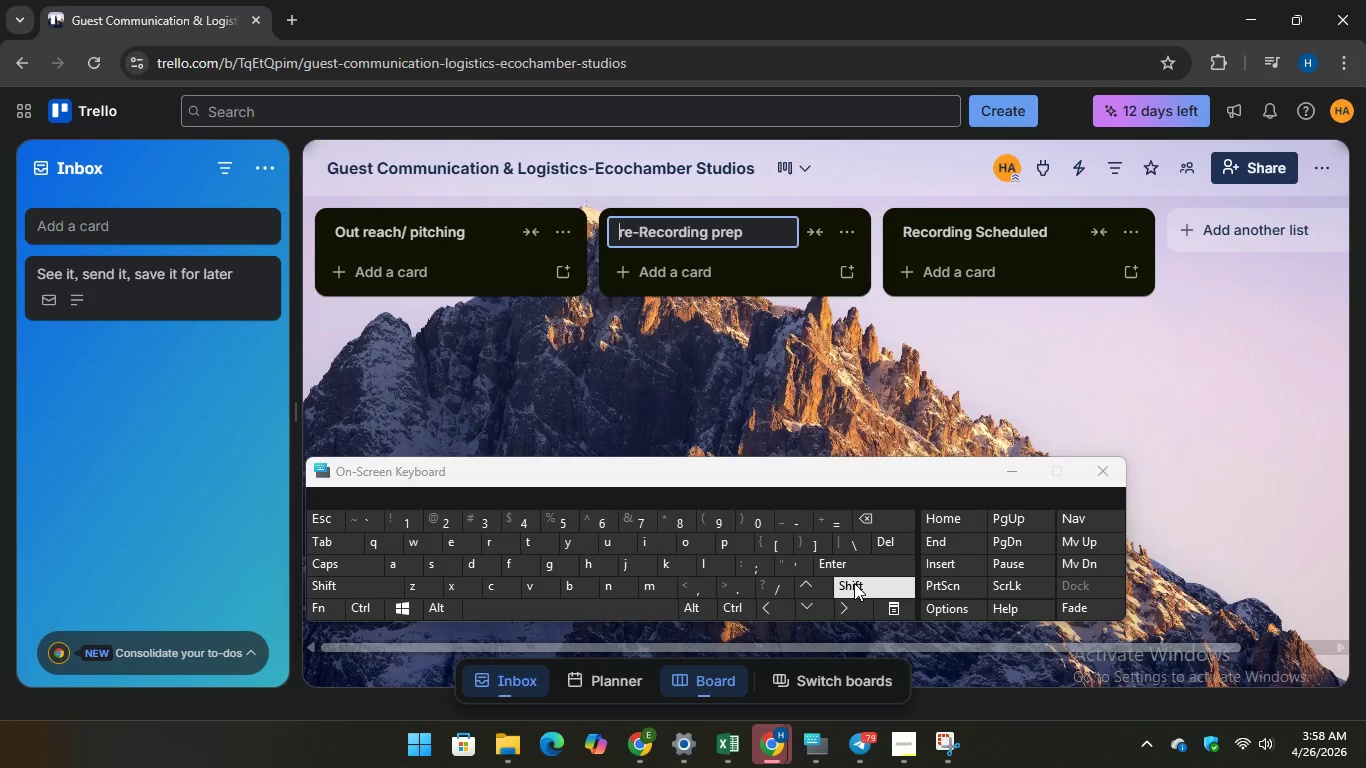 
wait(5.28)
 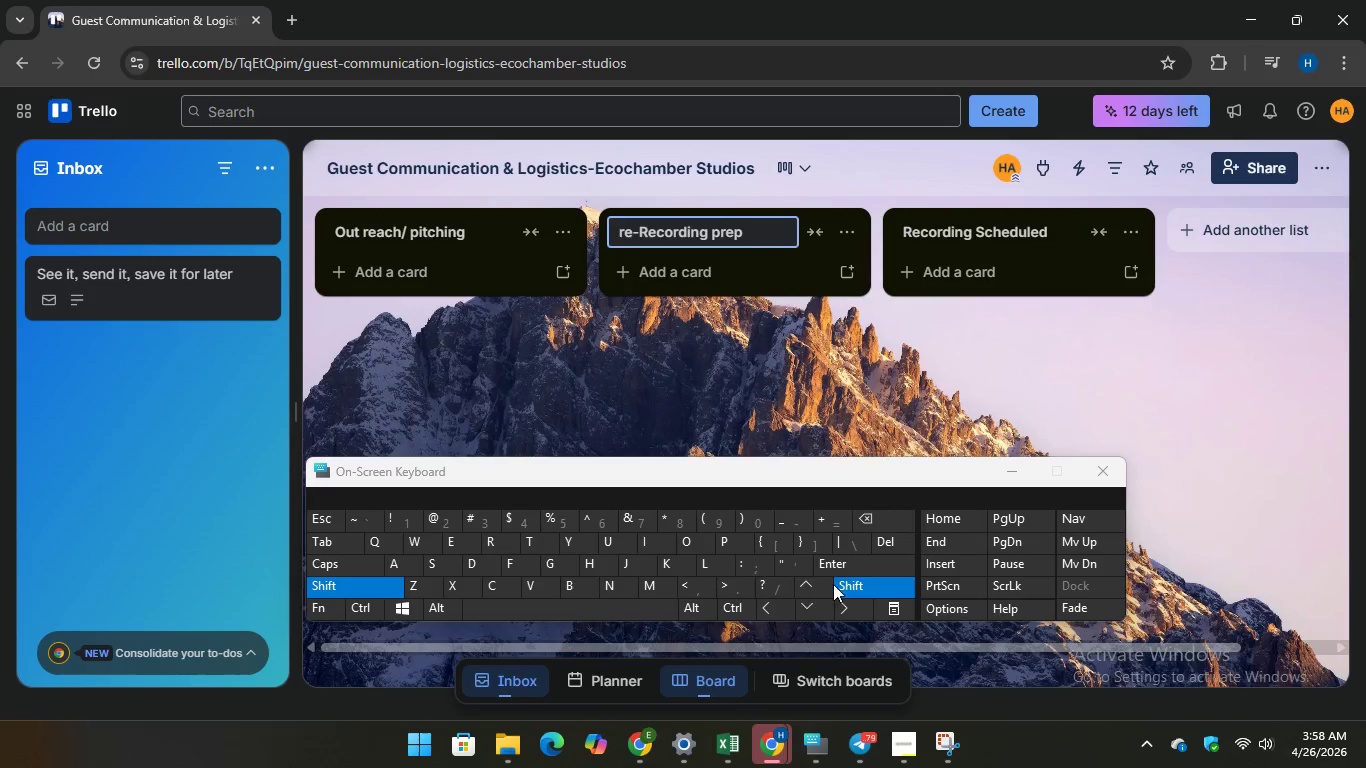 
key(Shift+P)
 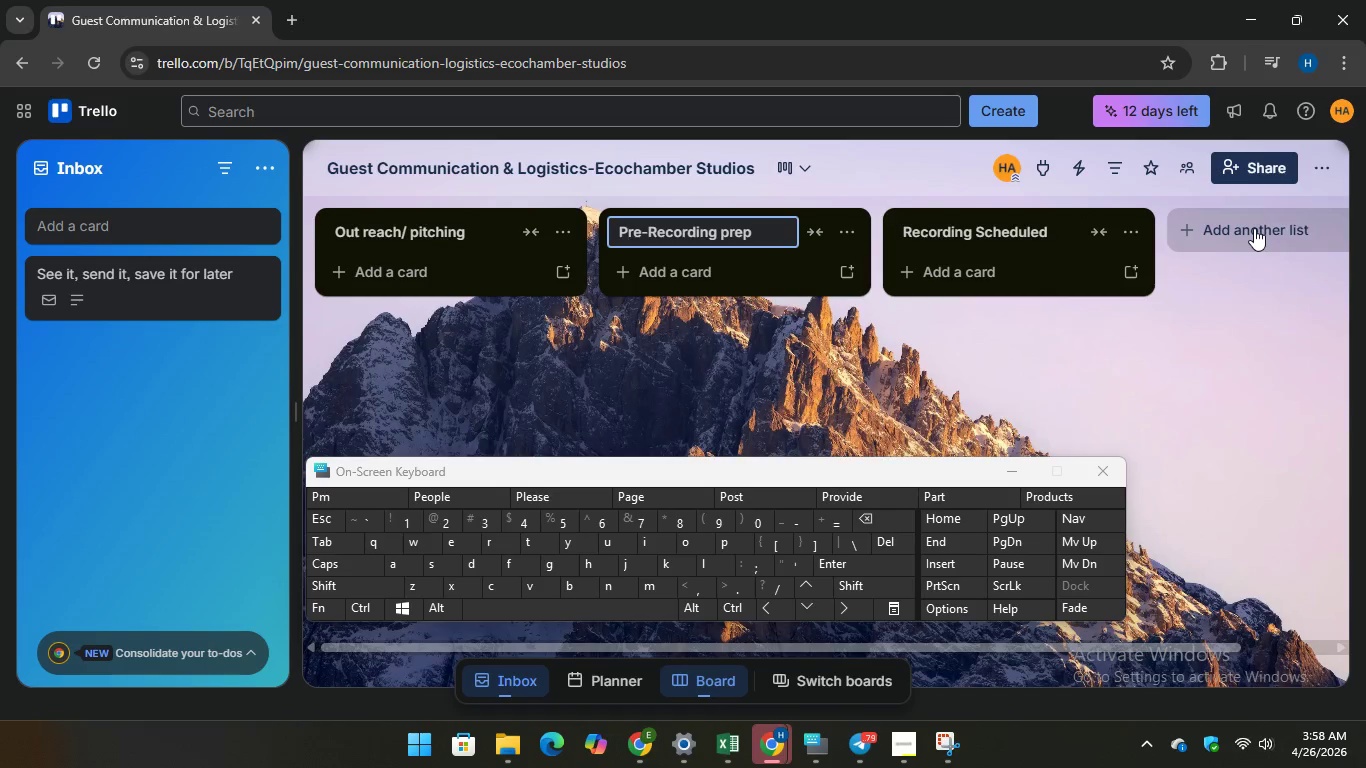 
left_click([1254, 228])
 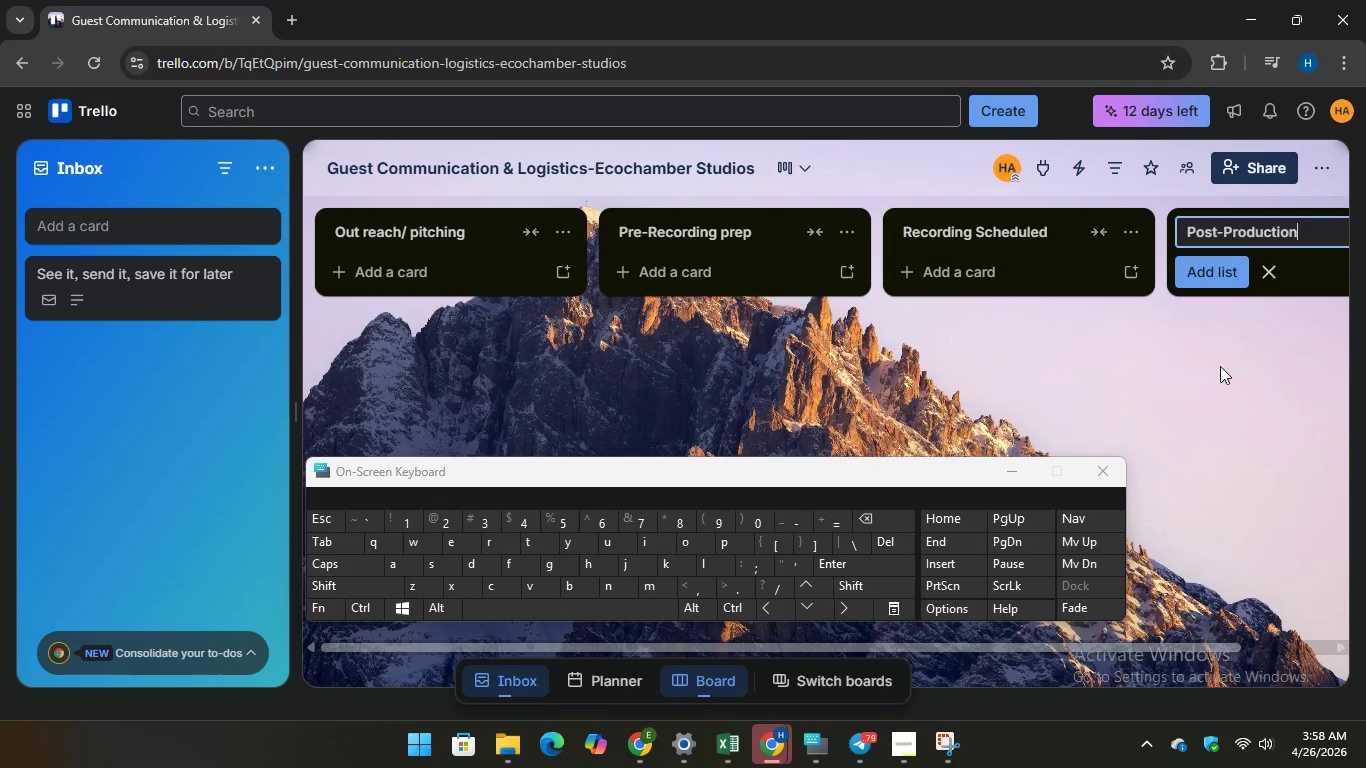 
wait(6.01)
 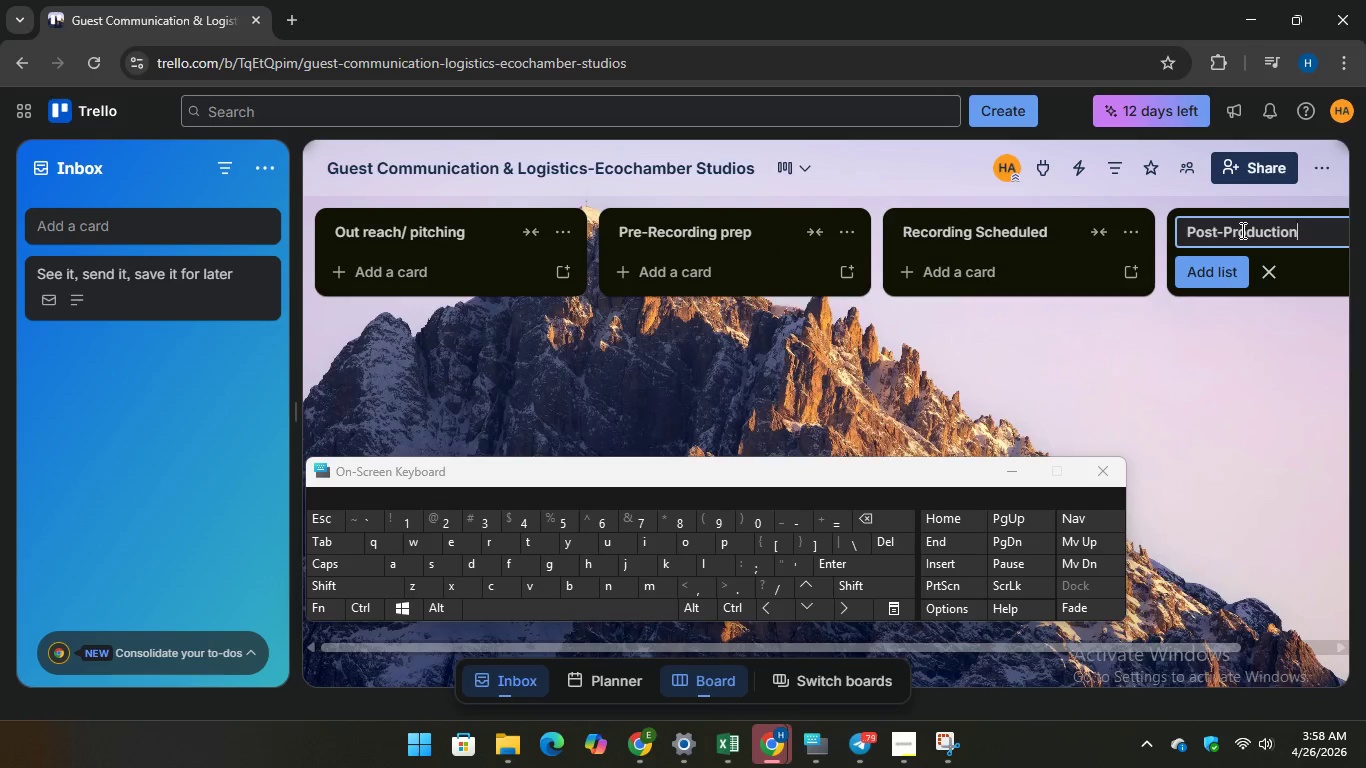 
left_click_drag(start_coordinate=[1006, 646], to_coordinate=[1178, 633])
 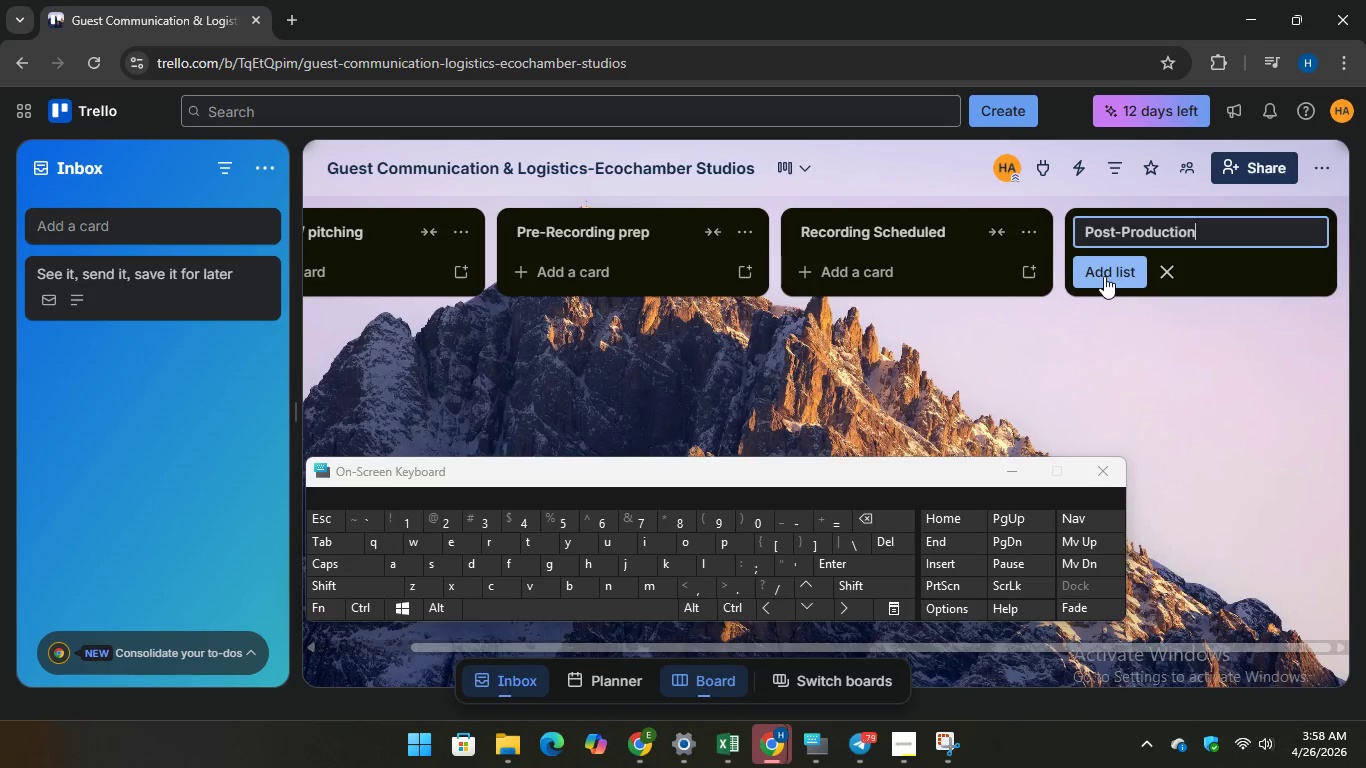 
left_click([1104, 271])
 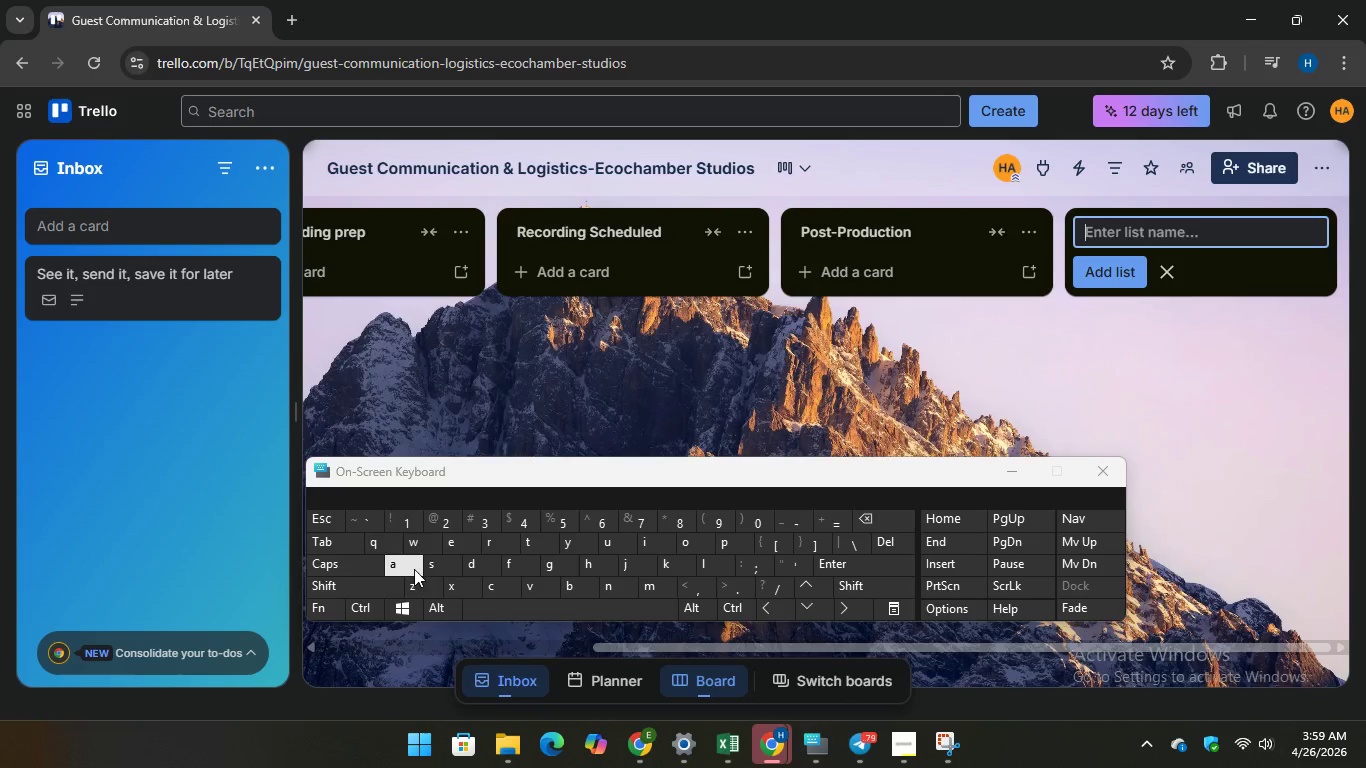 
wait(8.39)
 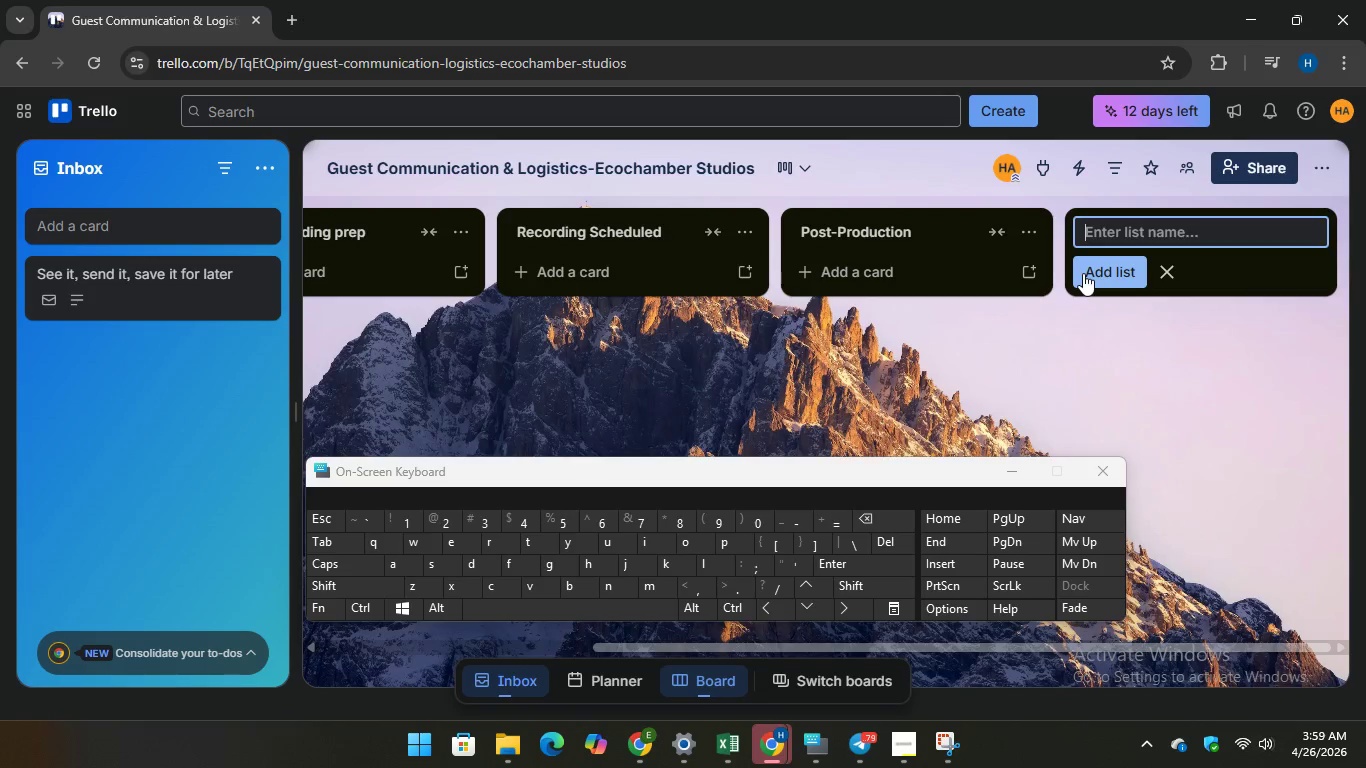 
type(Episod)
 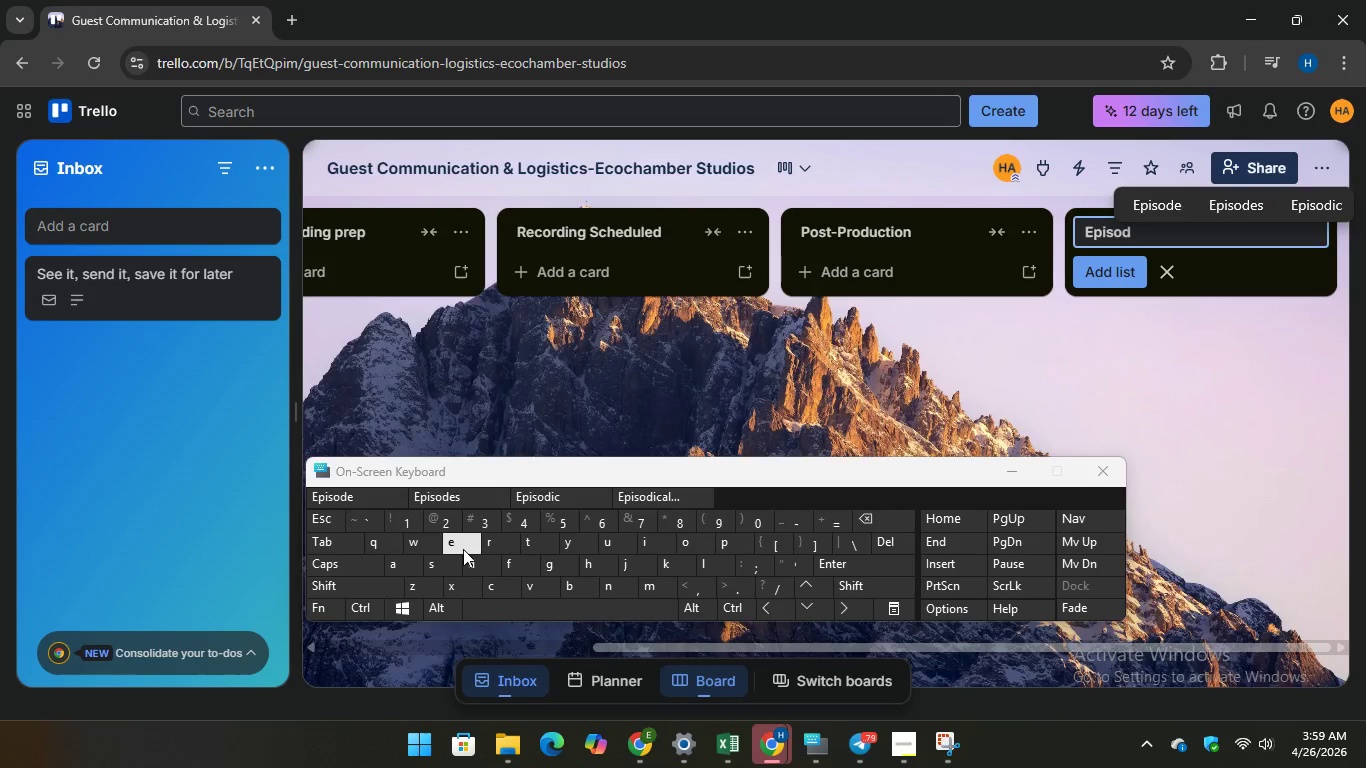 
type(e Pblished)
 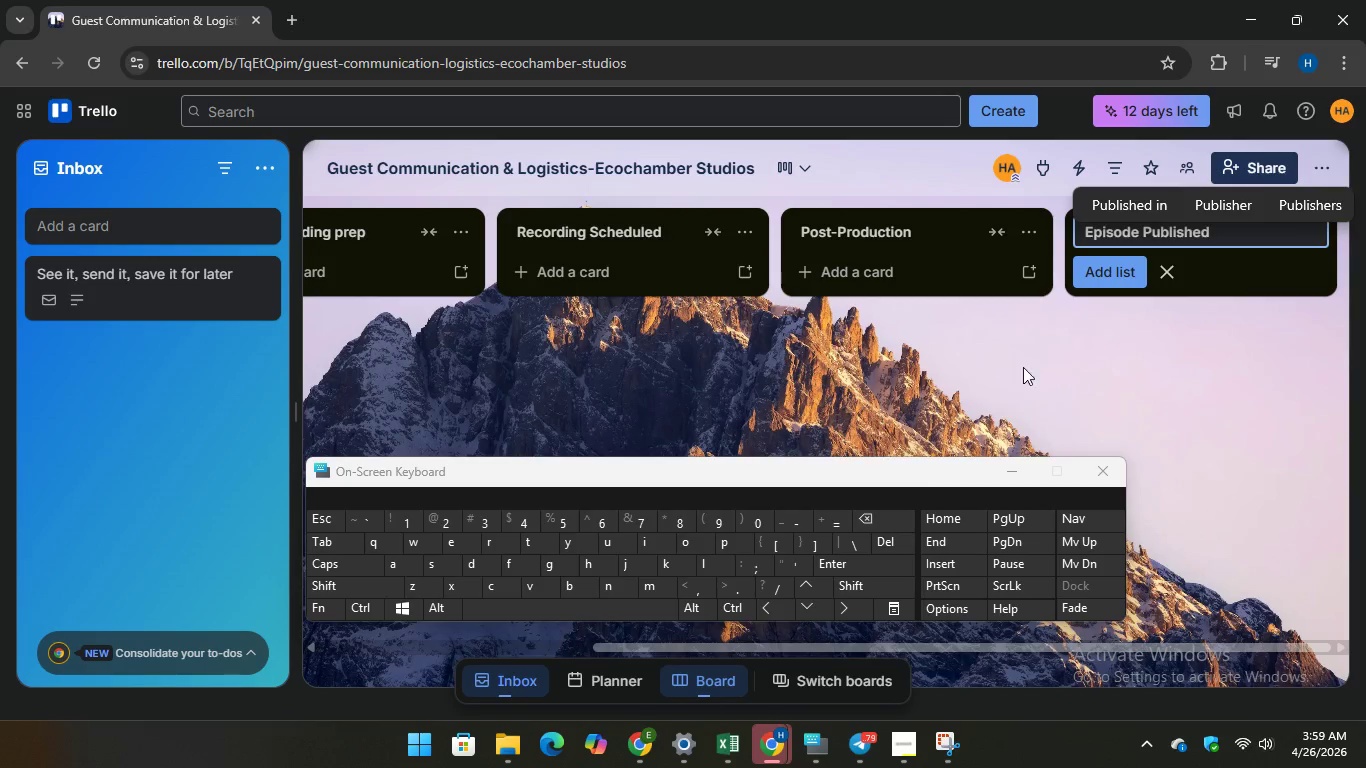 
 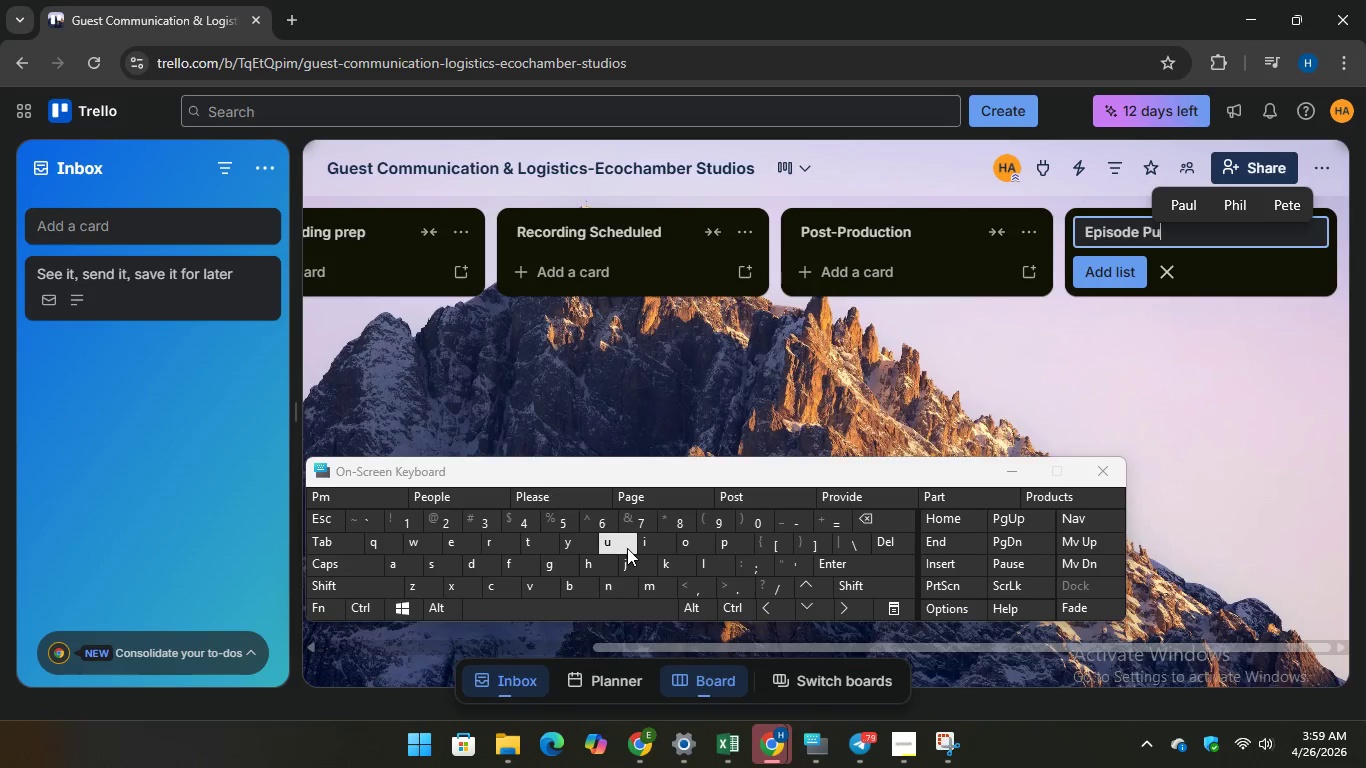 
hold_key(key=U, duration=0.33)
 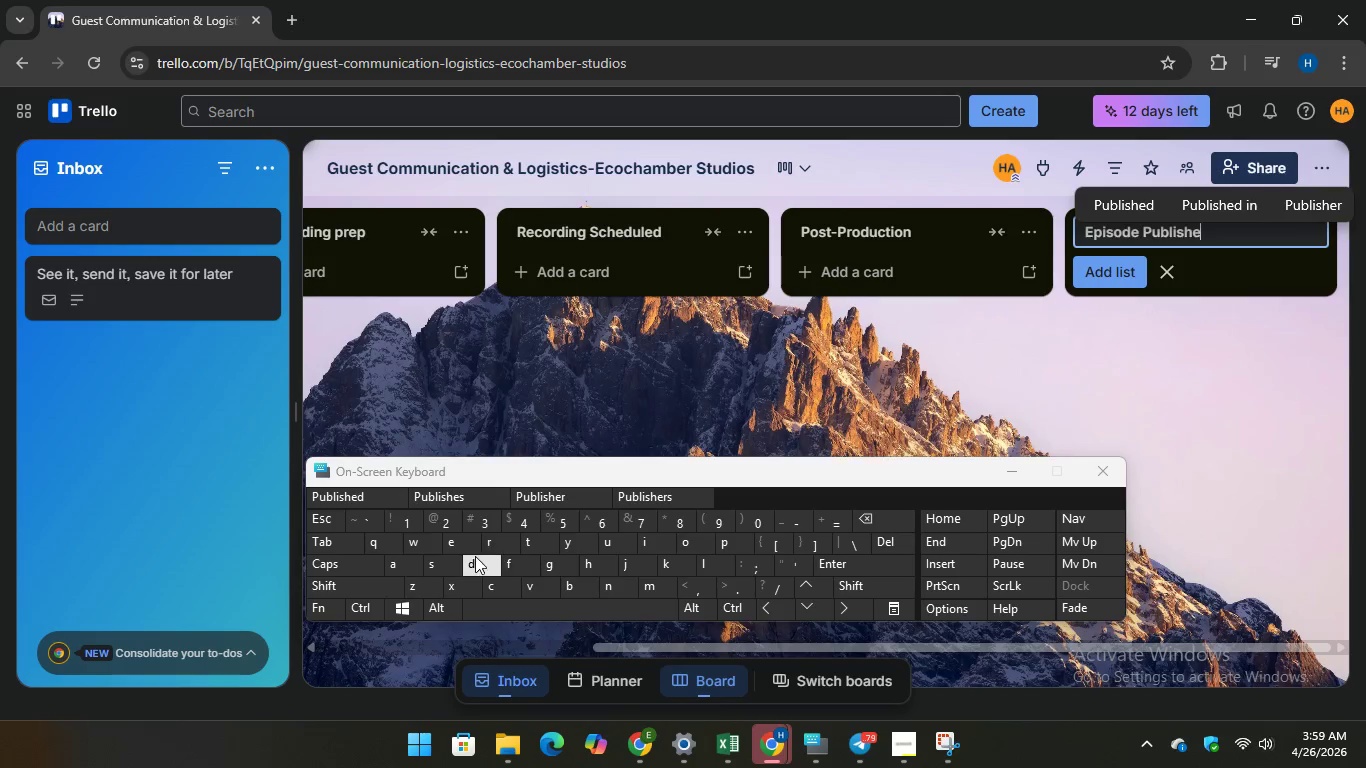 
left_click([1111, 270])
 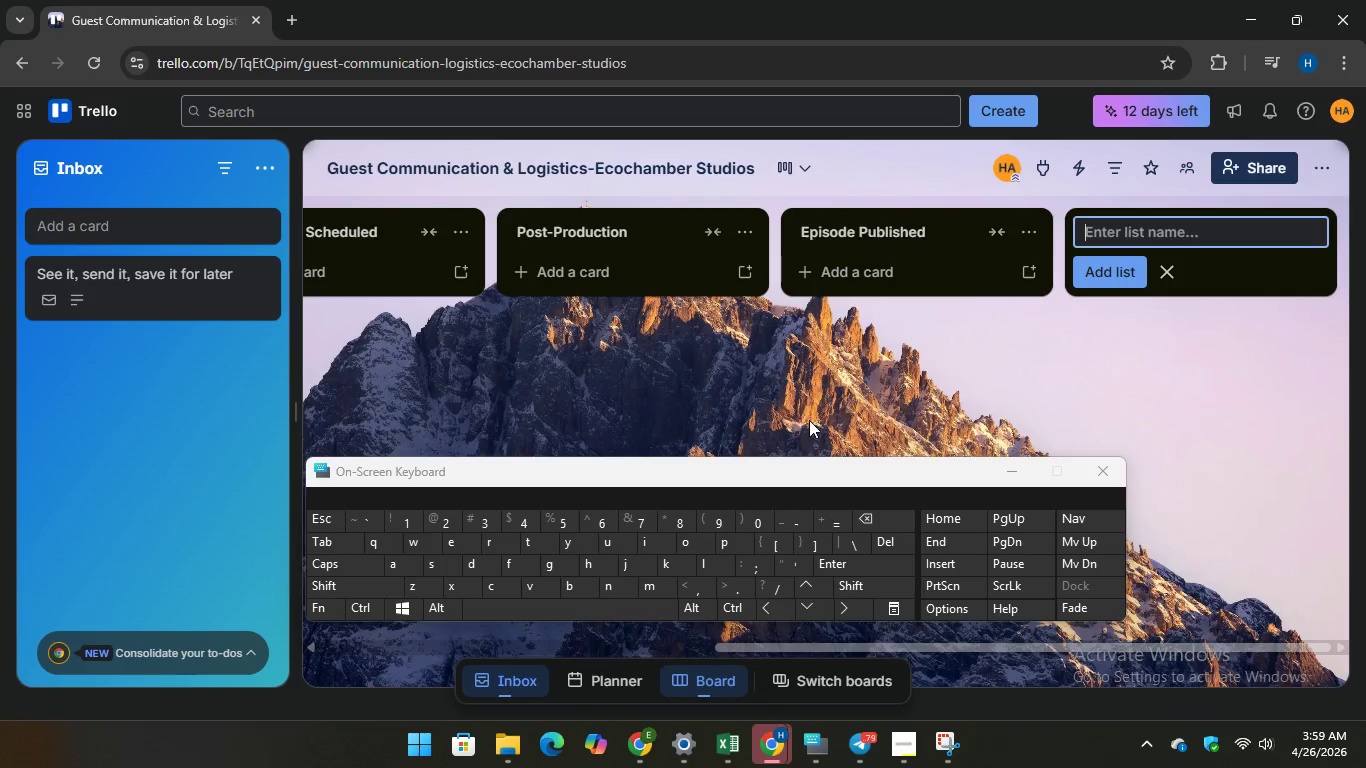 
wait(5.61)
 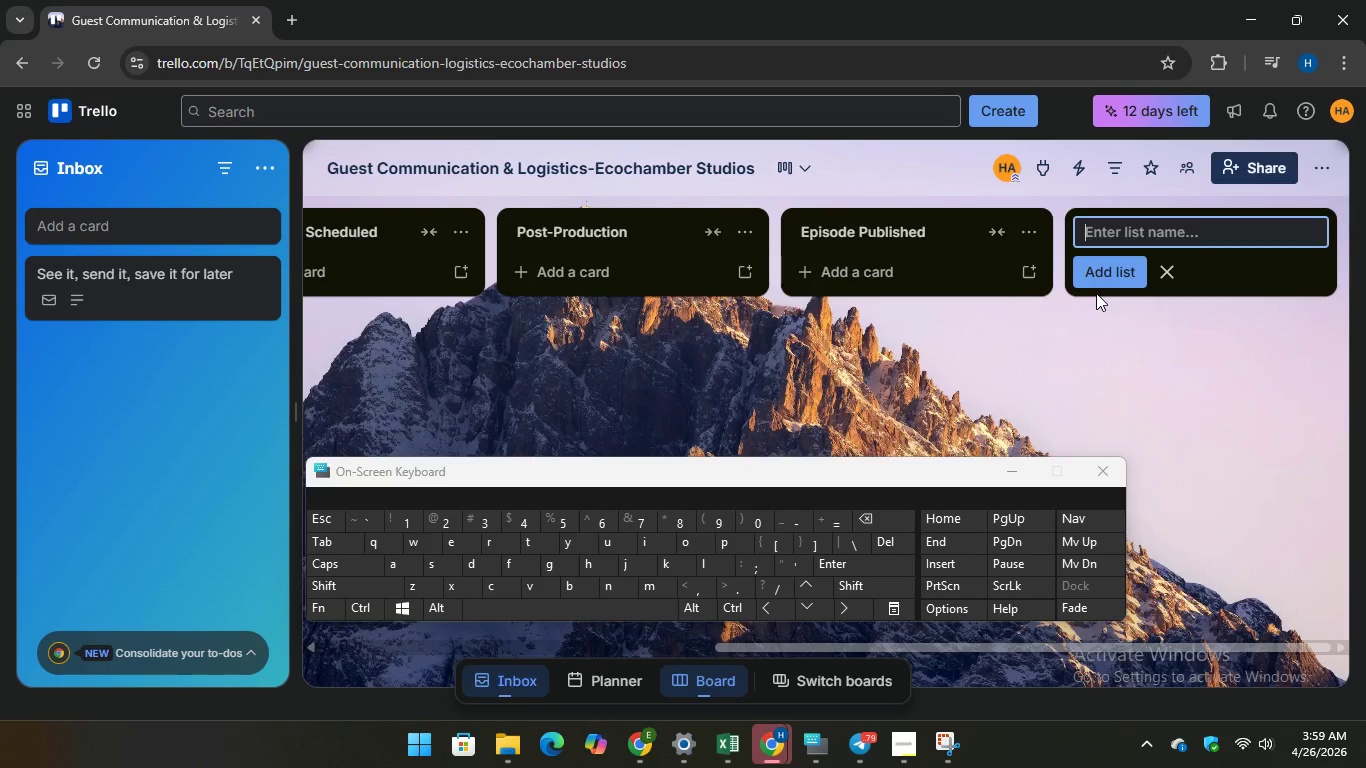 
type(Gues)
 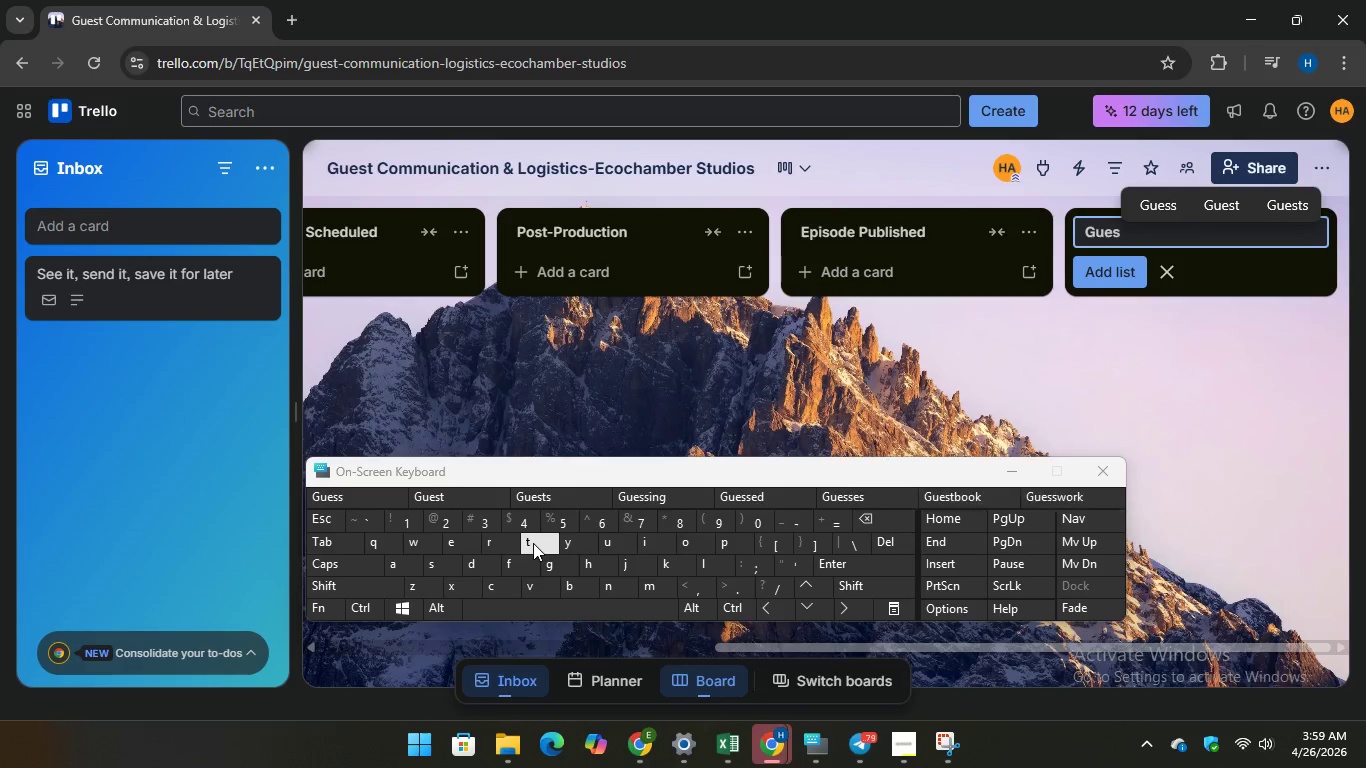 
type(t follo)
 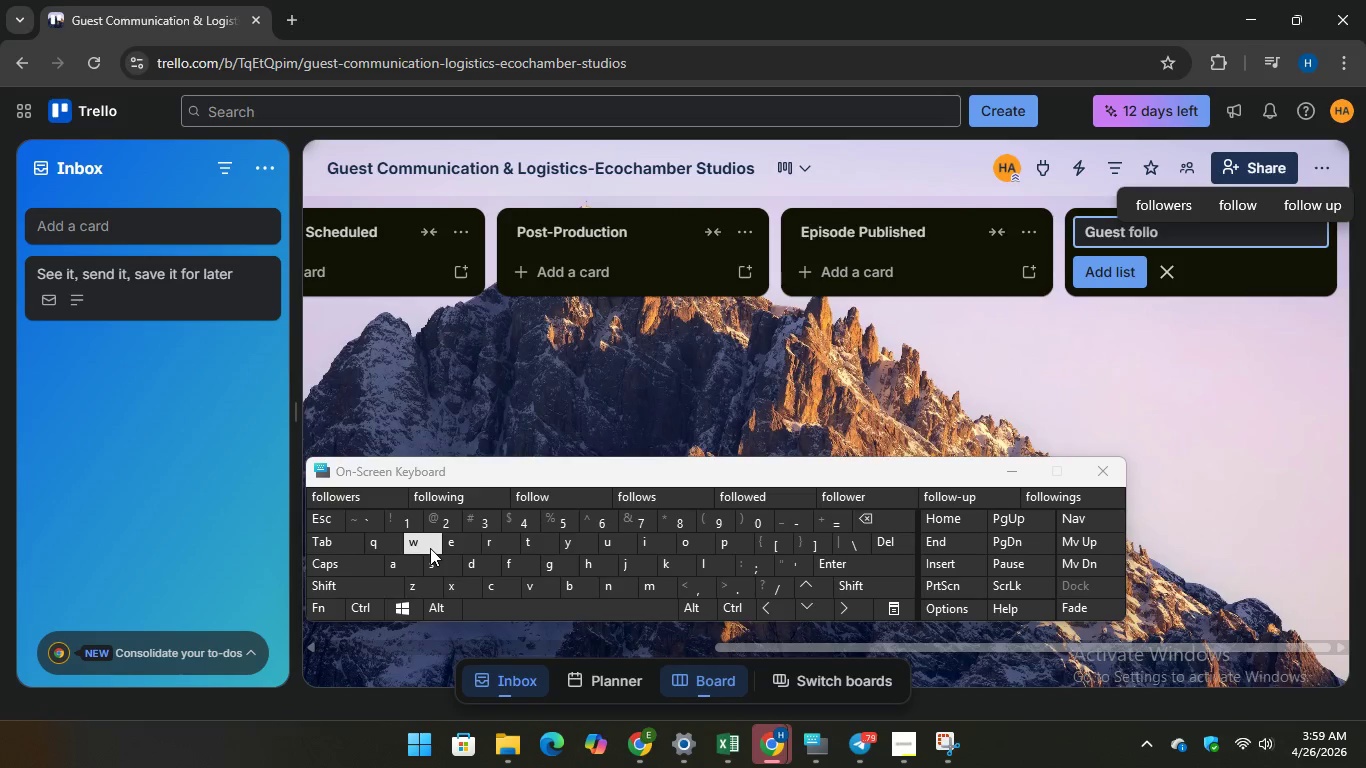 
key(W)
 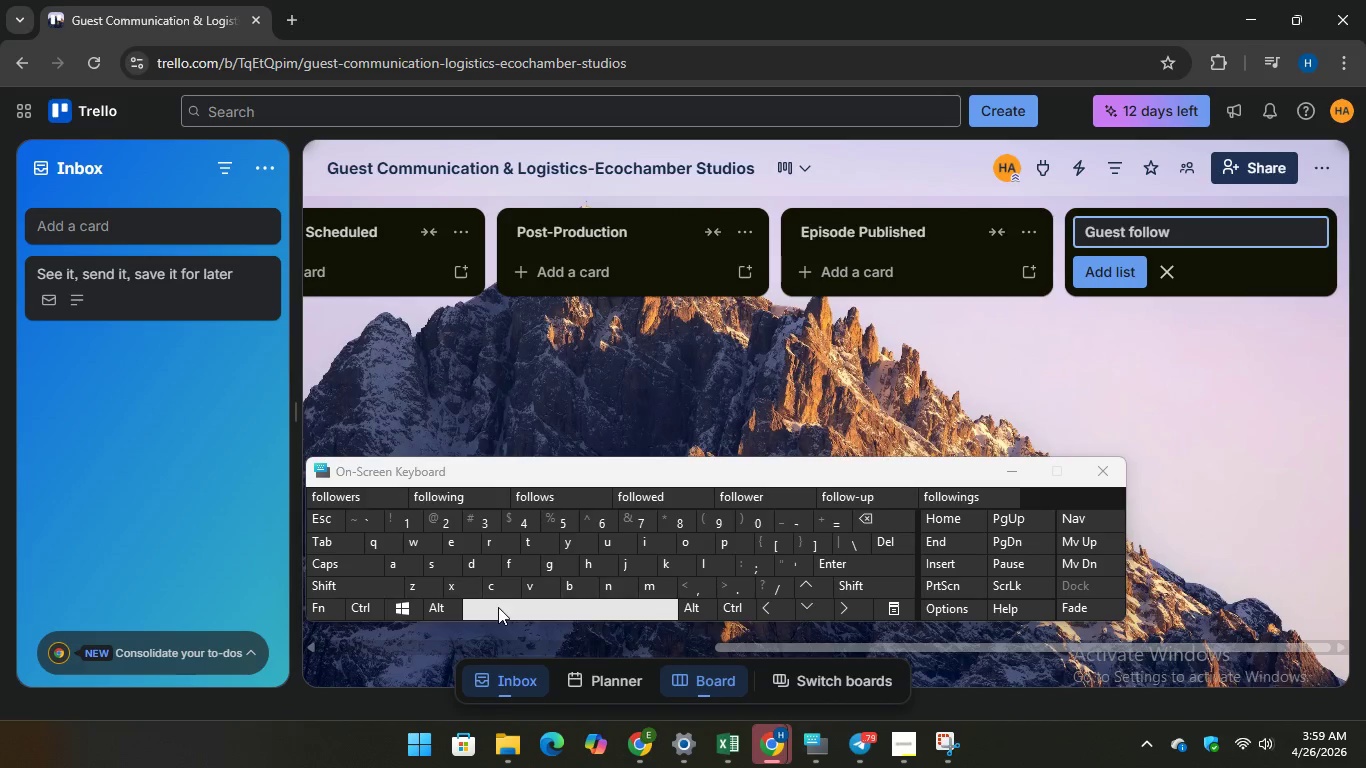 
key(Space)
 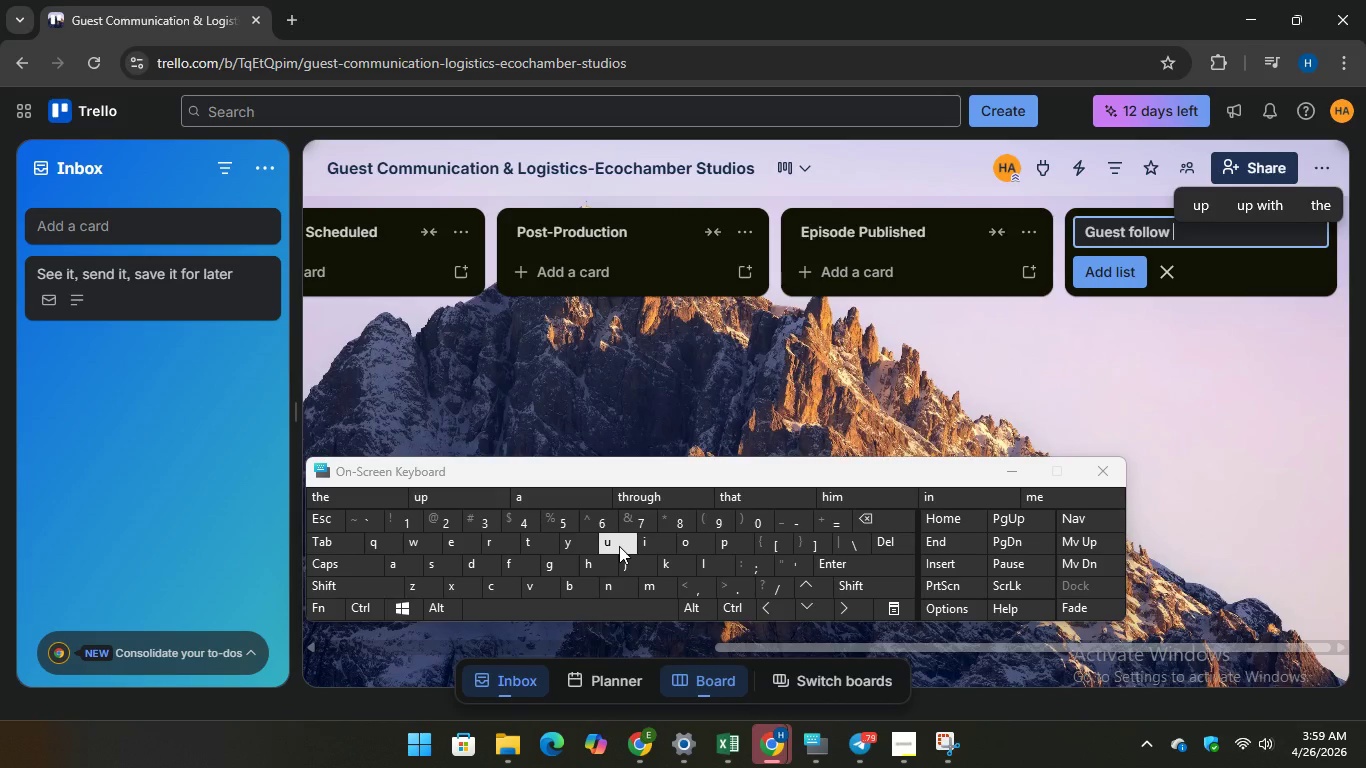 
key(U)
 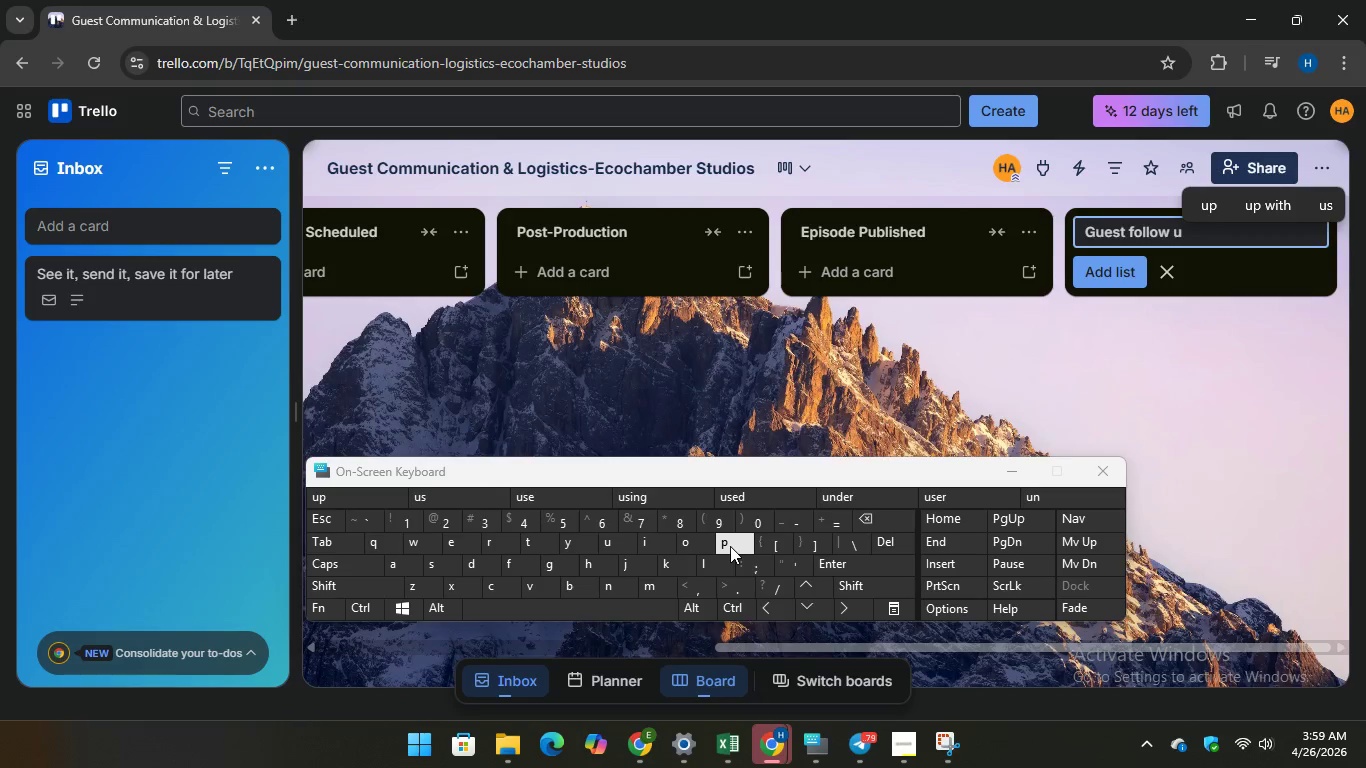 
key(P)
 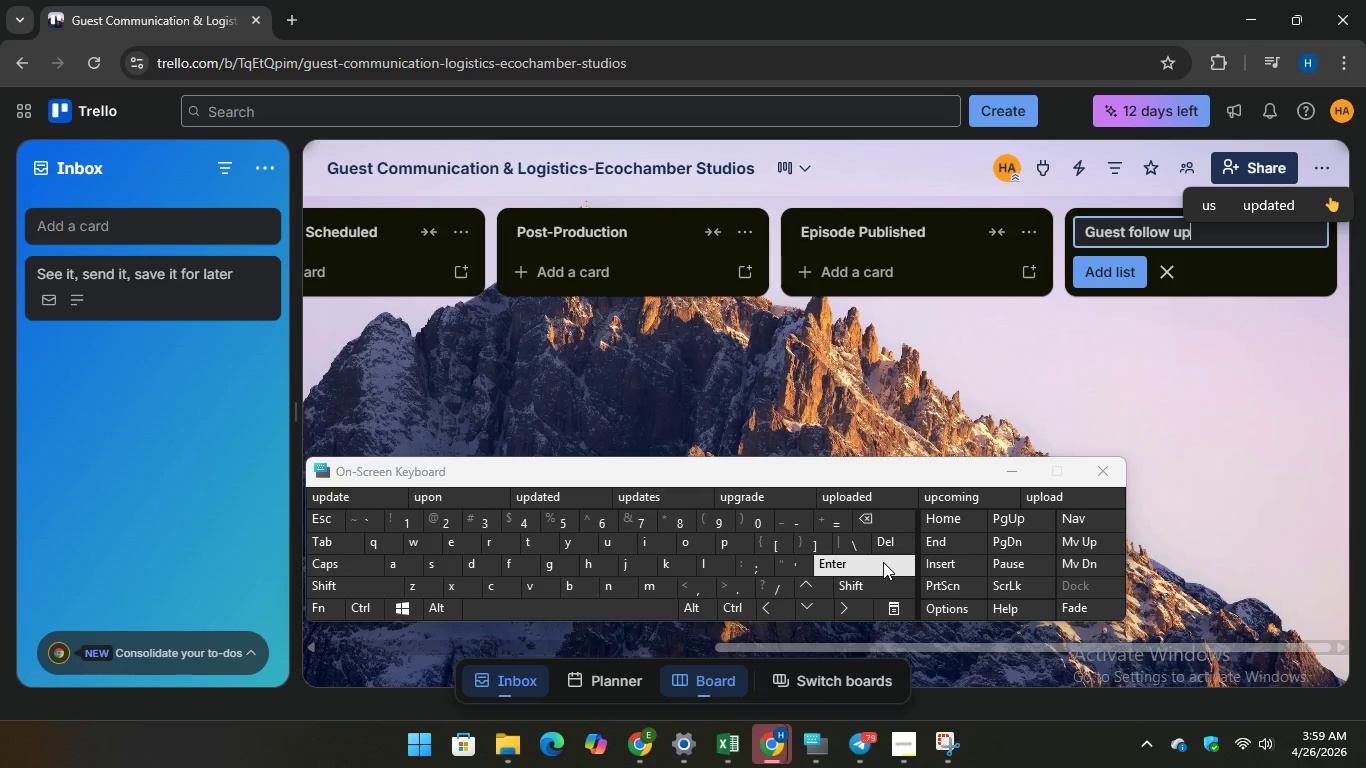 
key(Enter)
 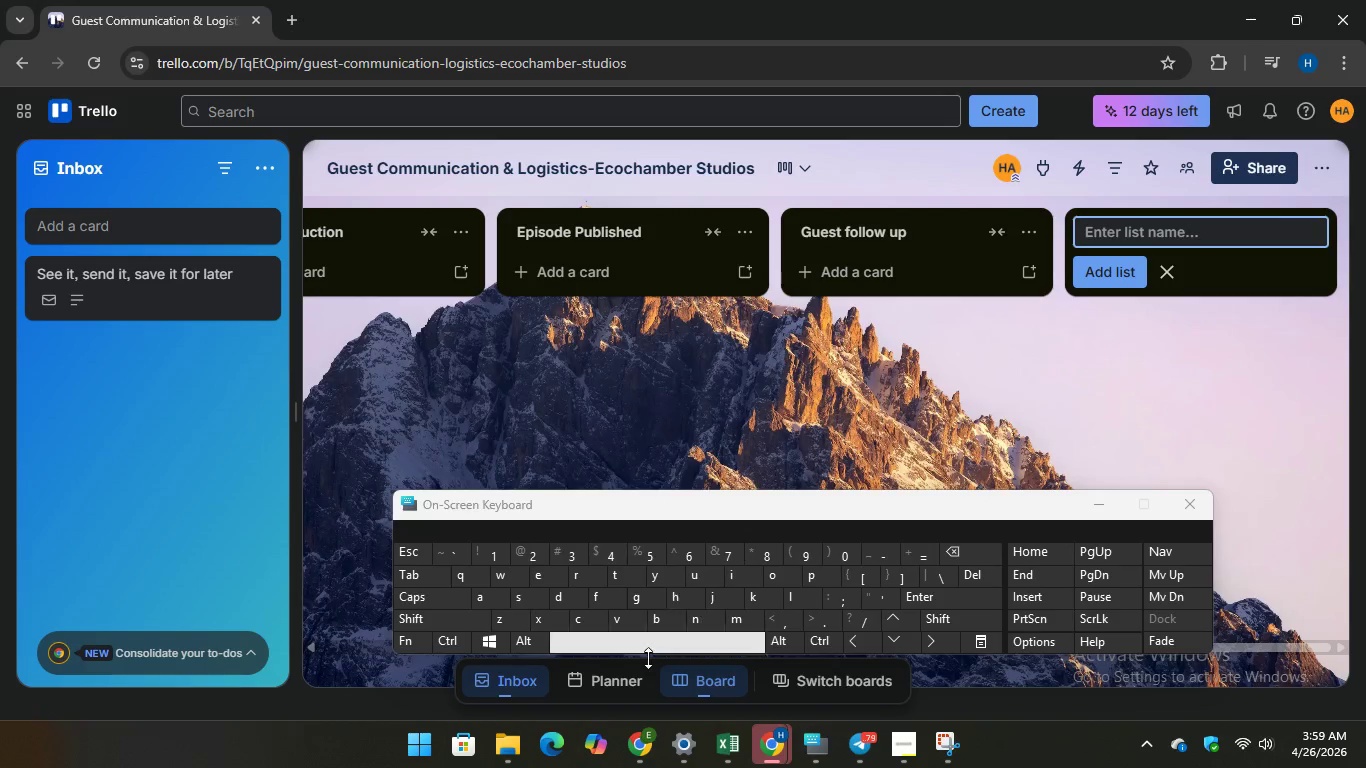 
wait(7.81)
 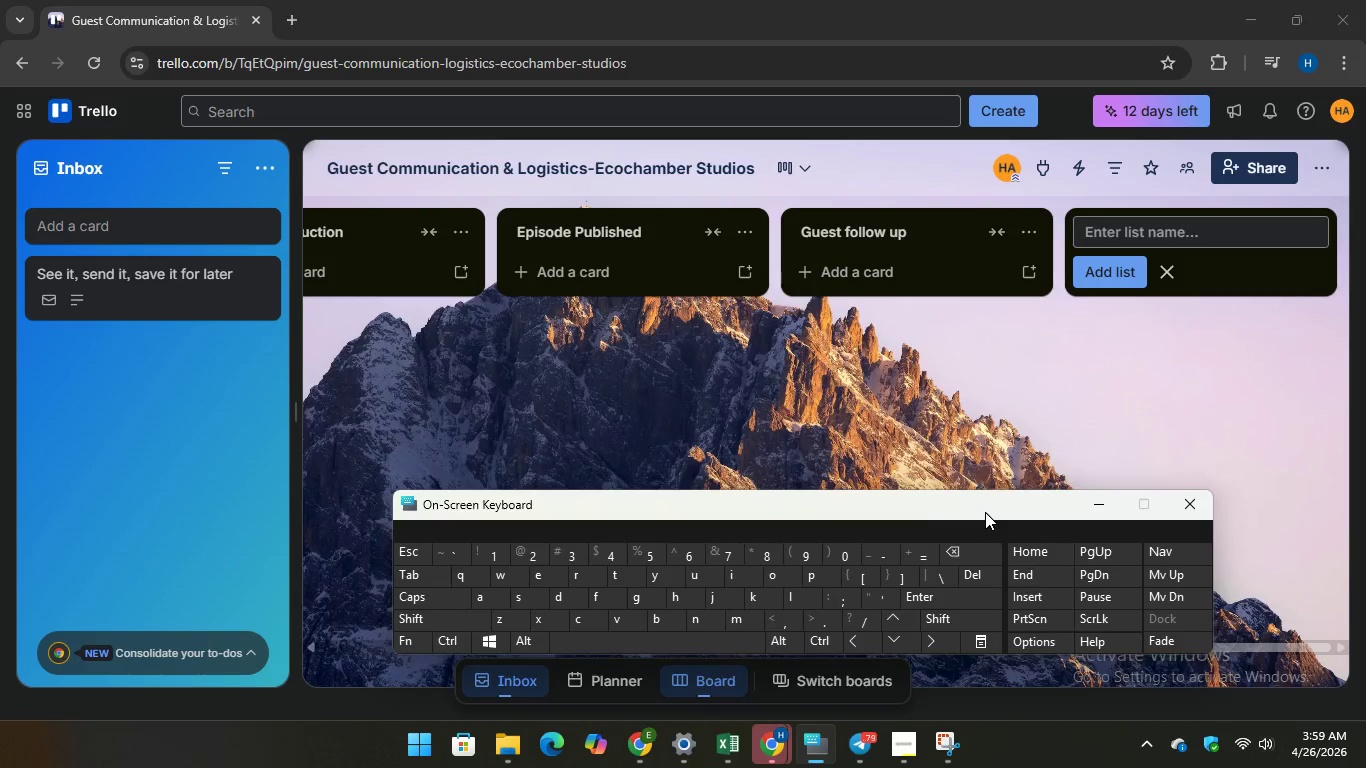 
left_click_drag(start_coordinate=[1250, 643], to_coordinate=[380, 615])
 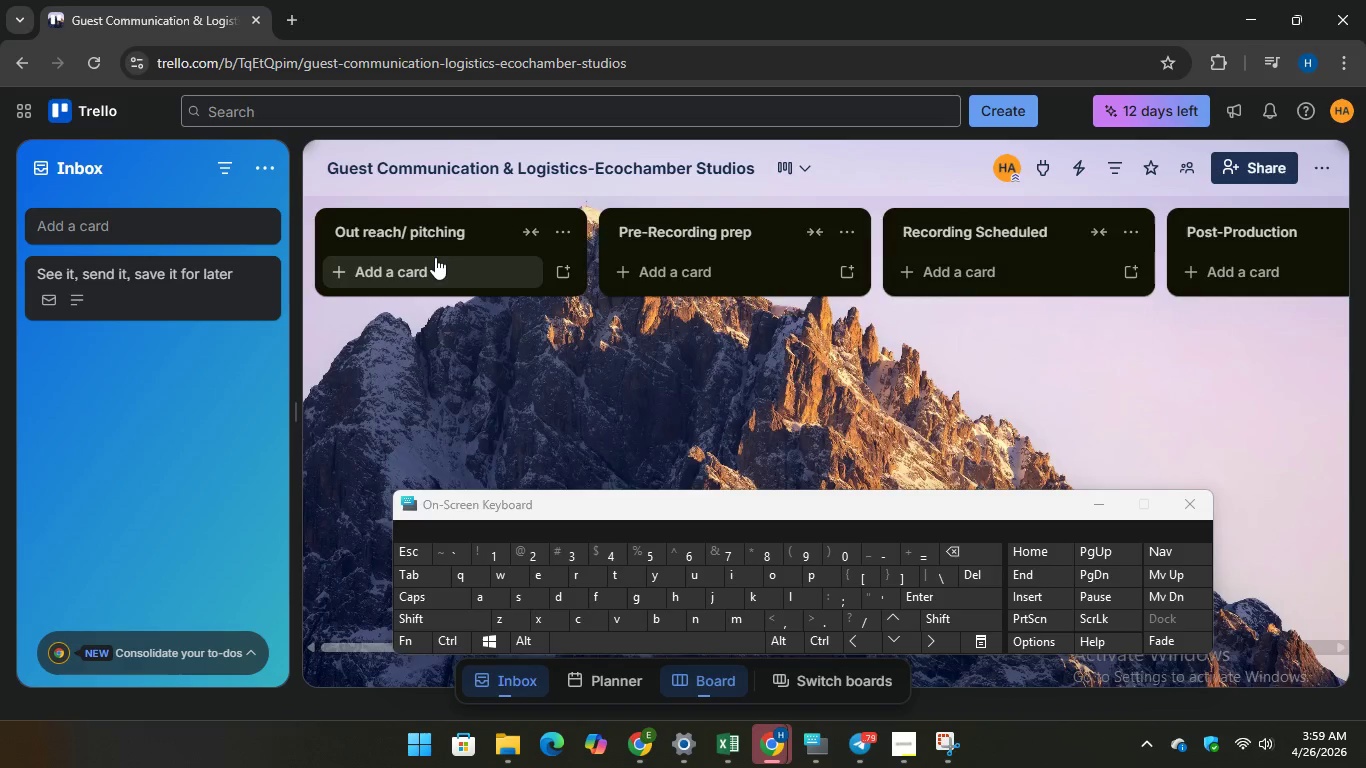 
left_click([429, 260])
 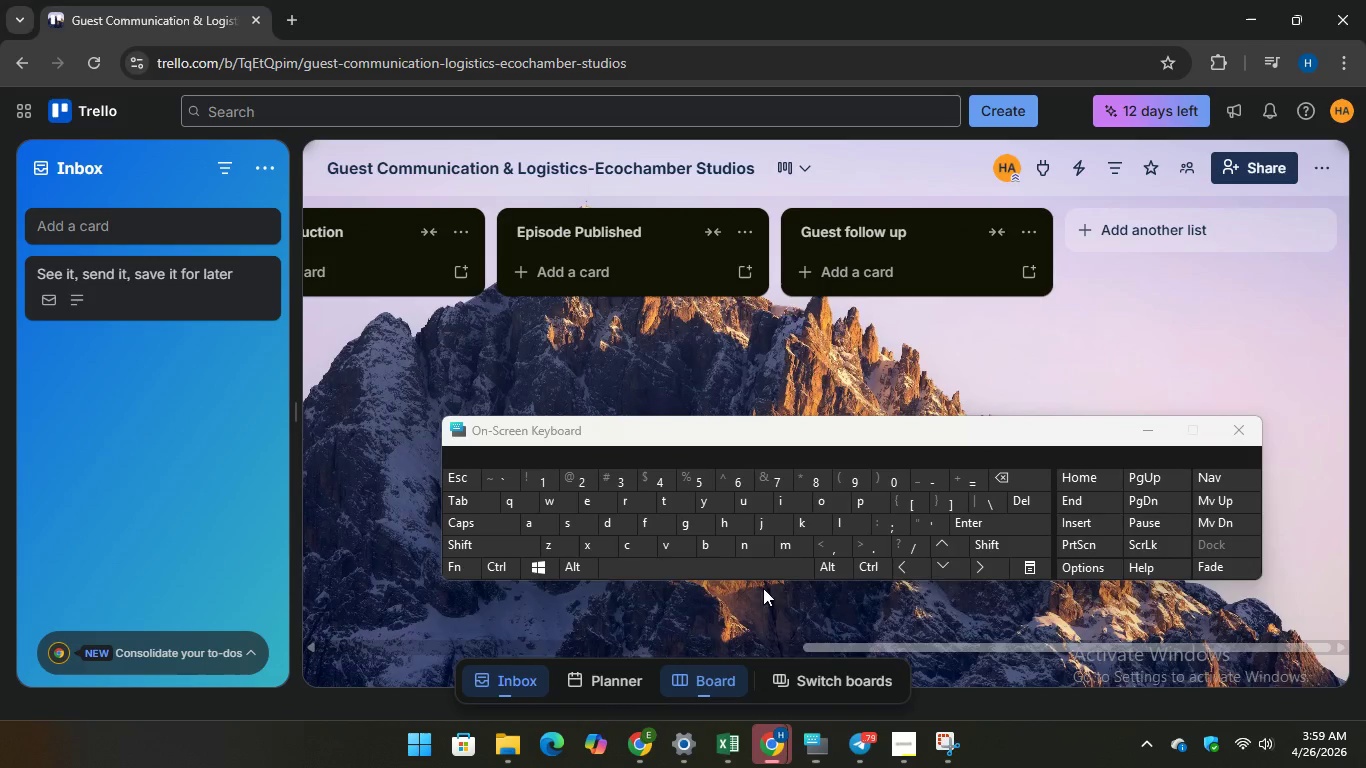 
left_click_drag(start_coordinate=[829, 641], to_coordinate=[275, 645])
 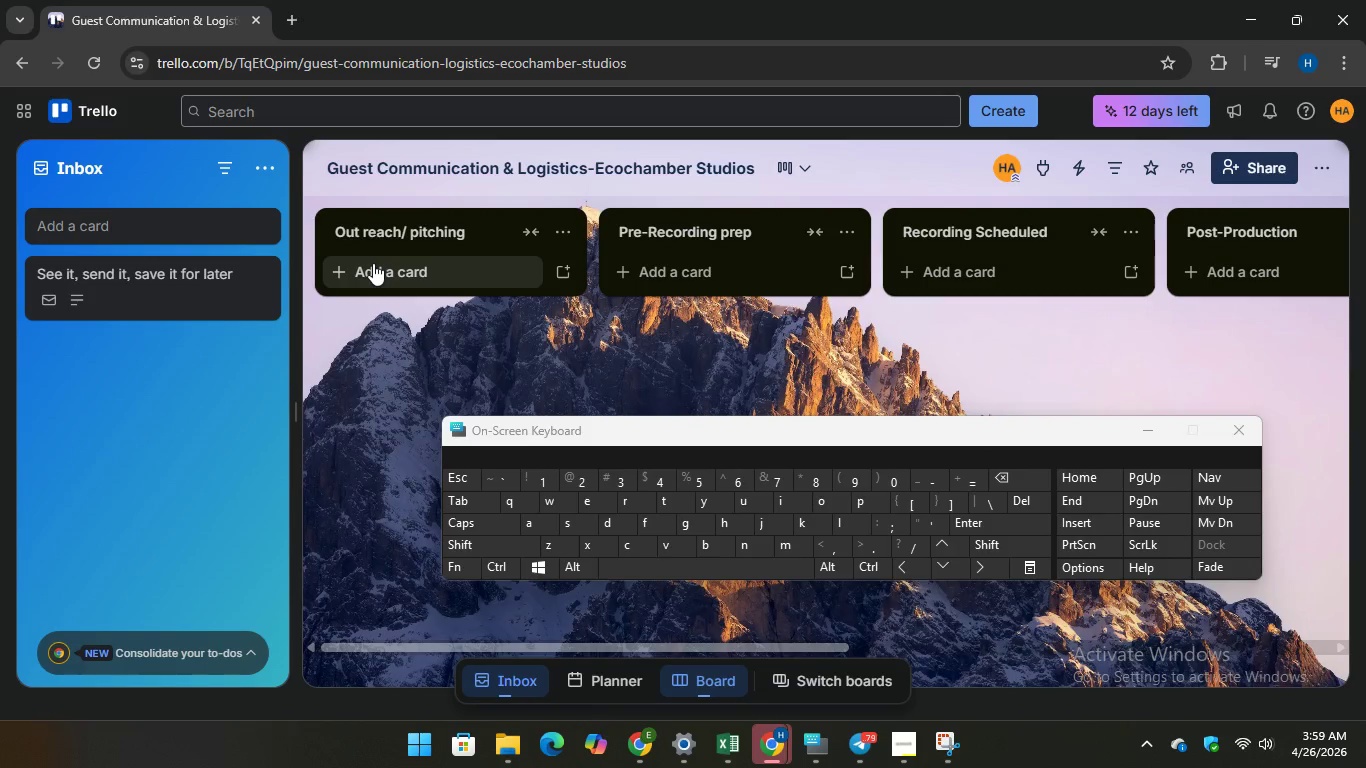 
left_click([373, 263])
 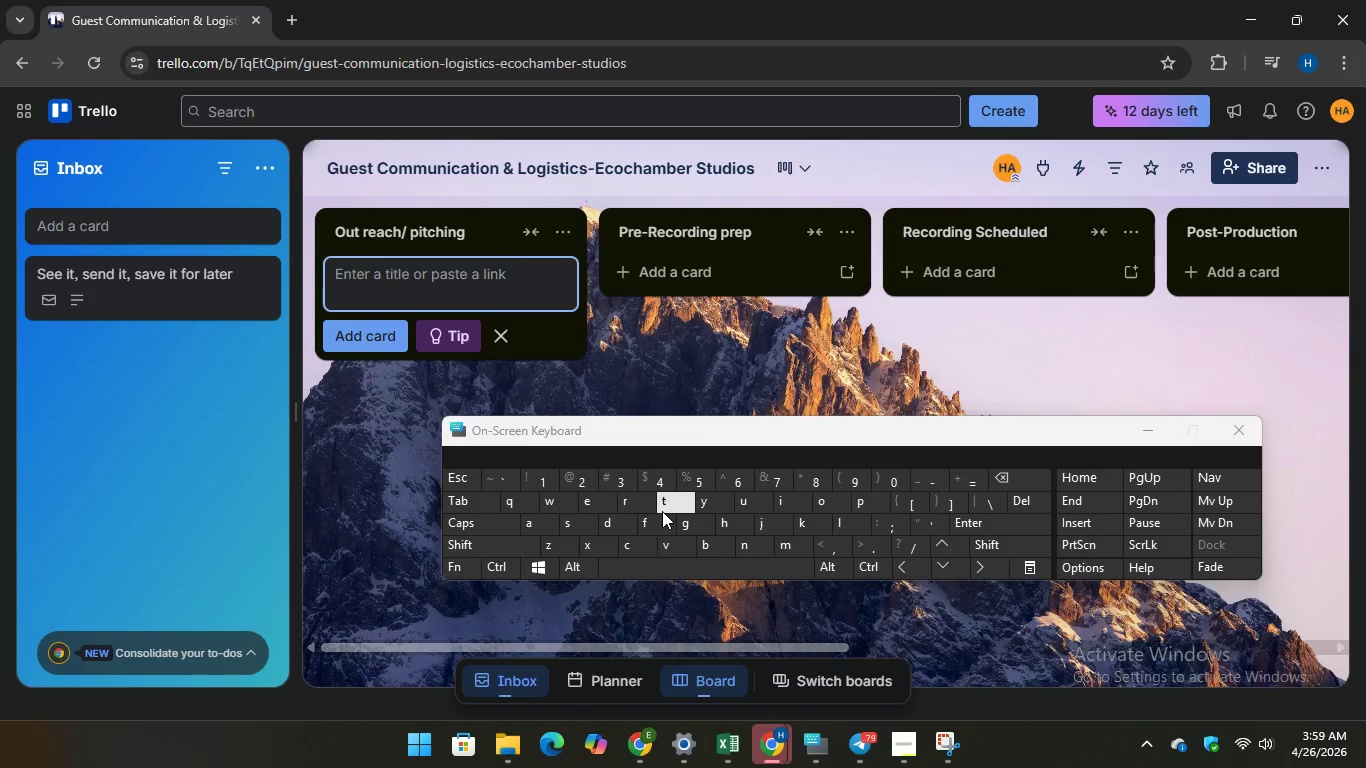 
type(temp)
 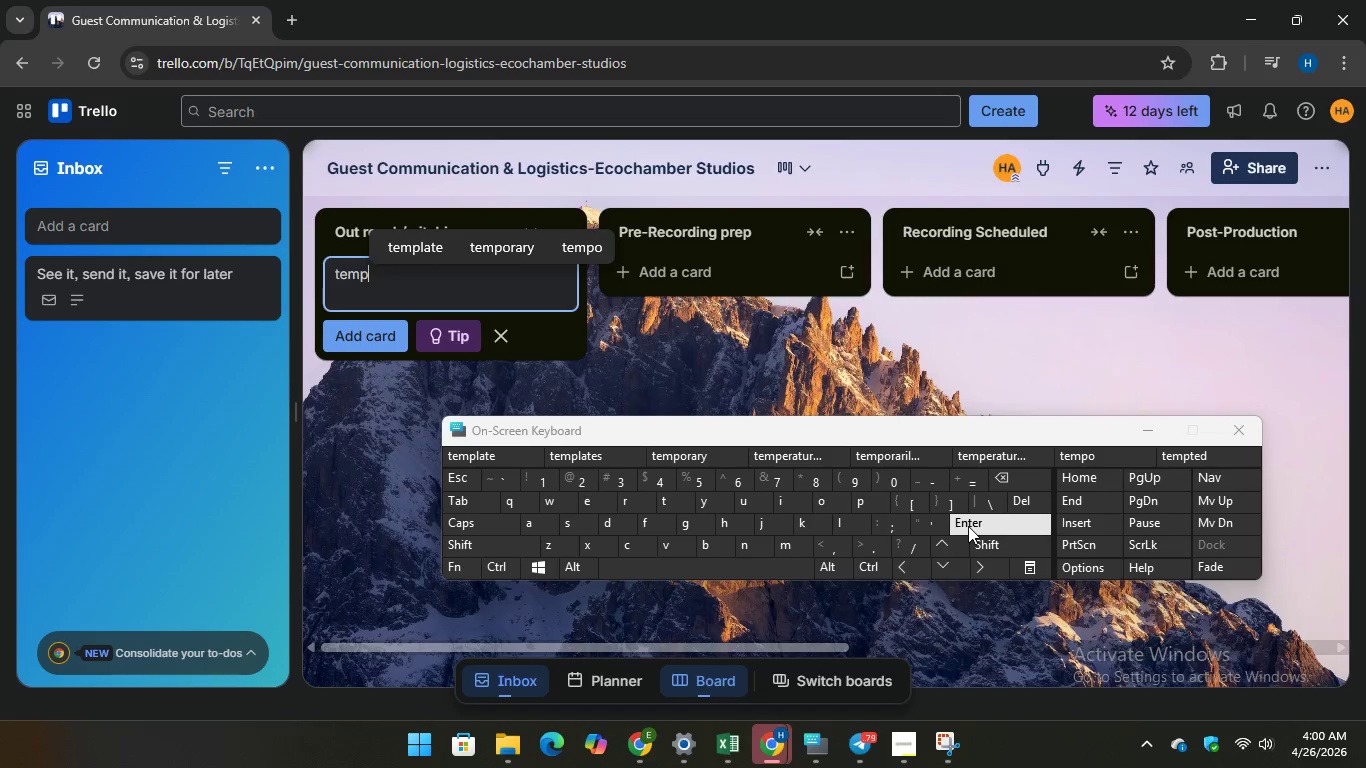 
key(Enter)
 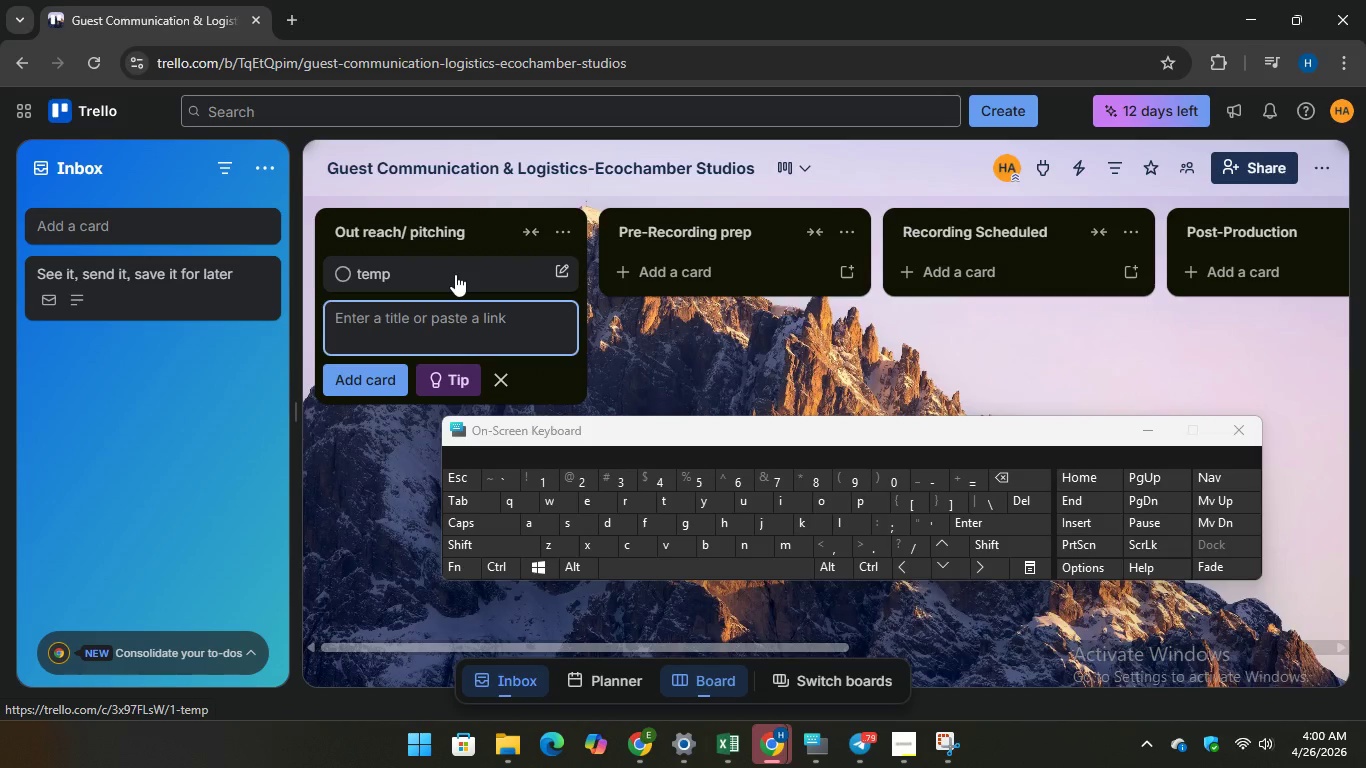 
wait(5.5)
 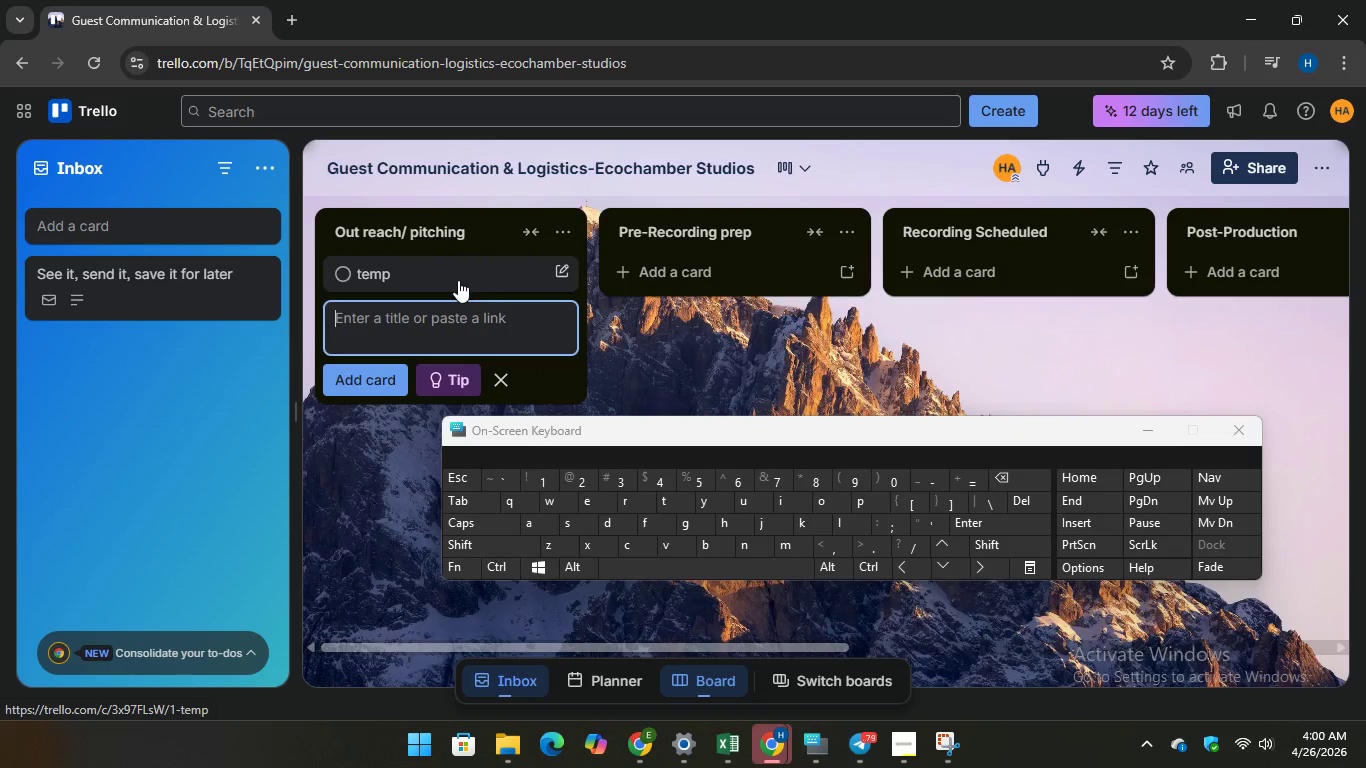 
left_click([455, 274])
 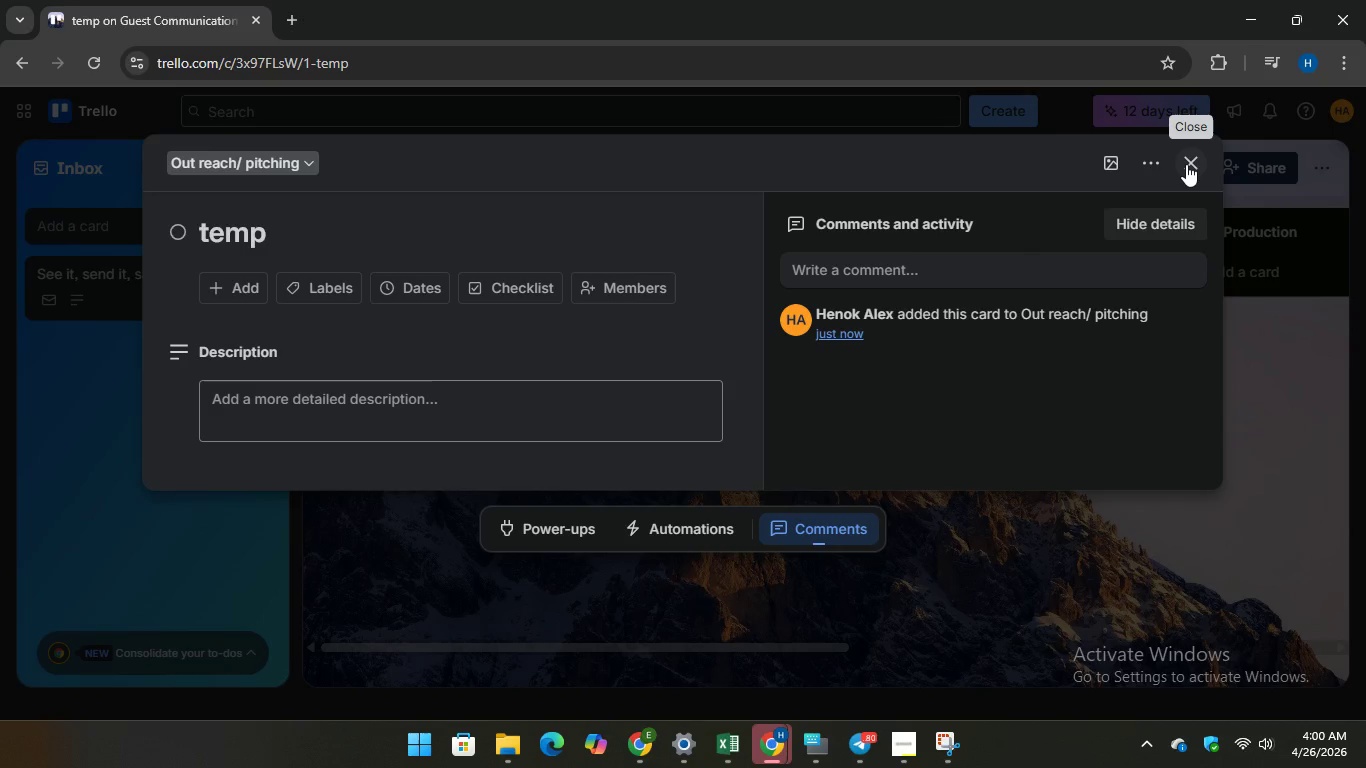 
wait(28.34)
 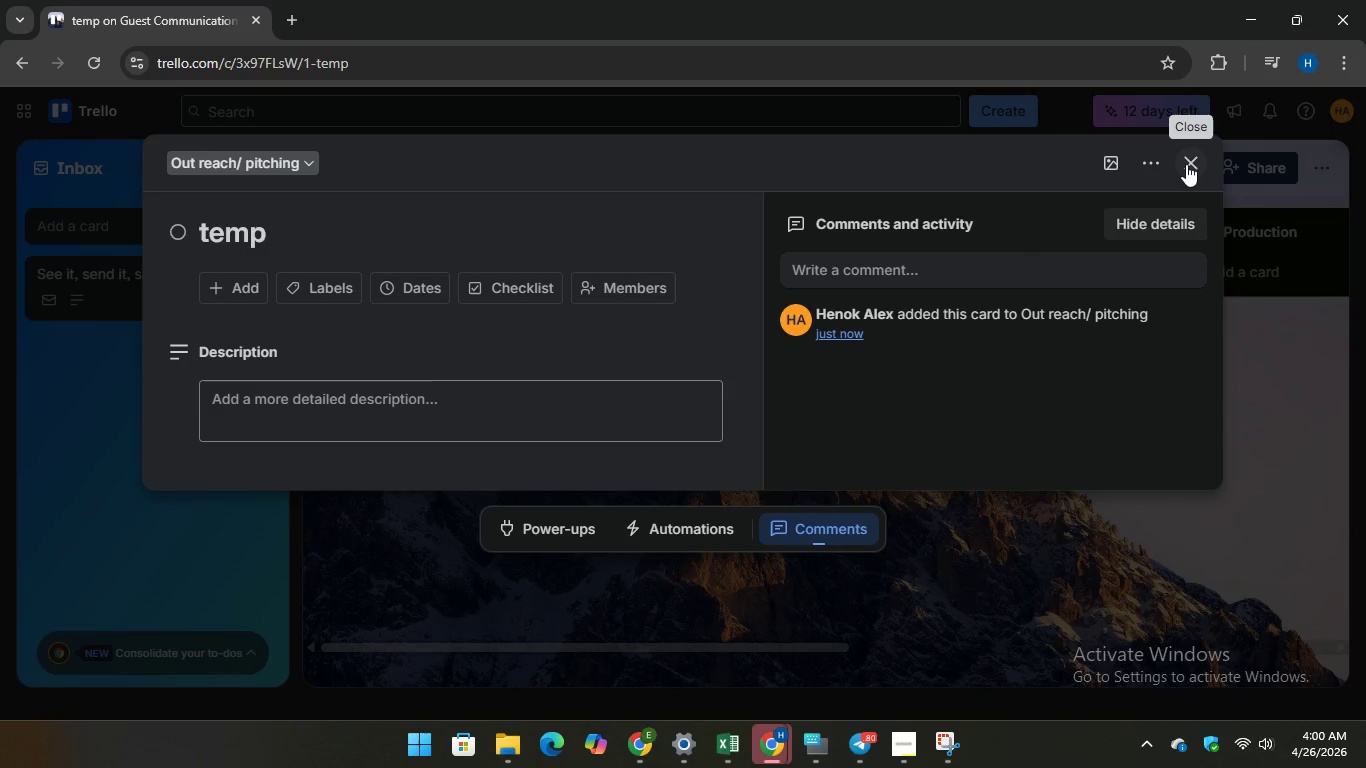 
left_click([1186, 164])
 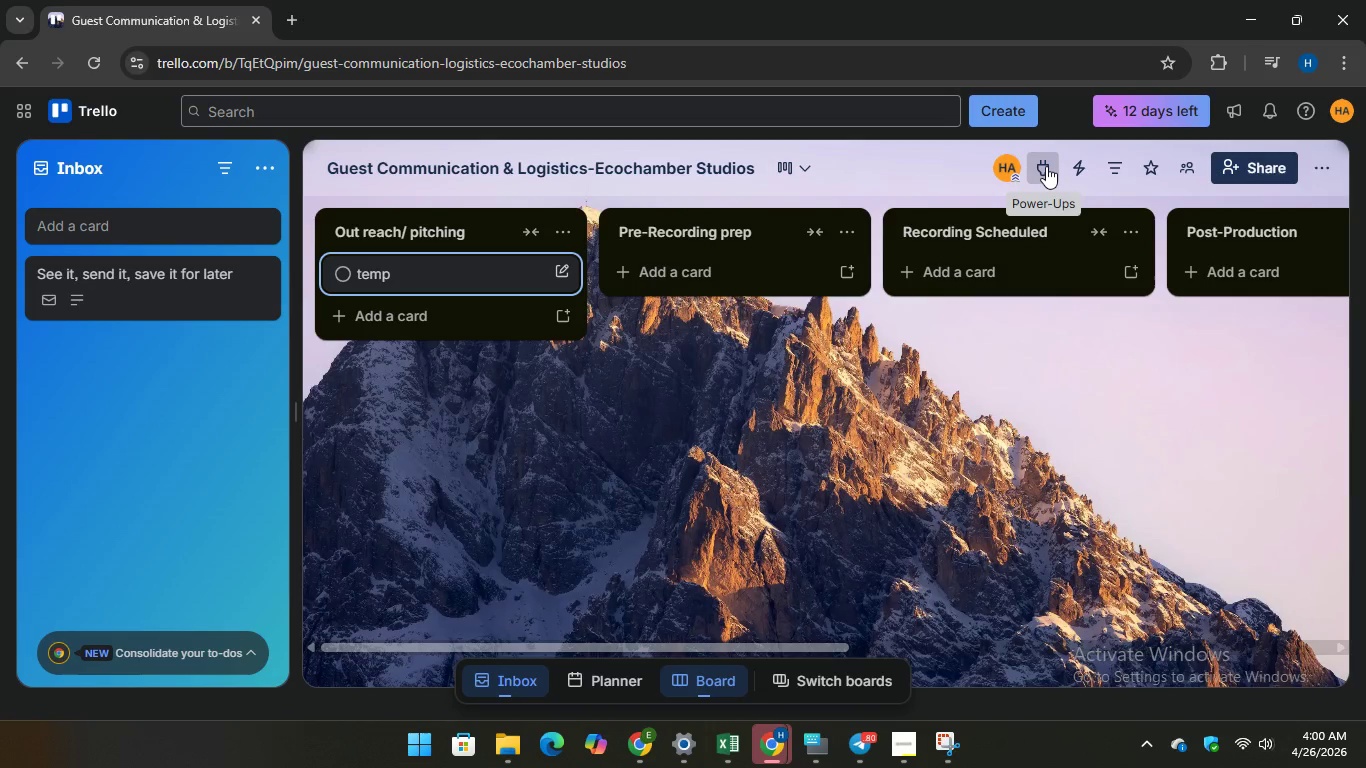 
left_click([1046, 166])
 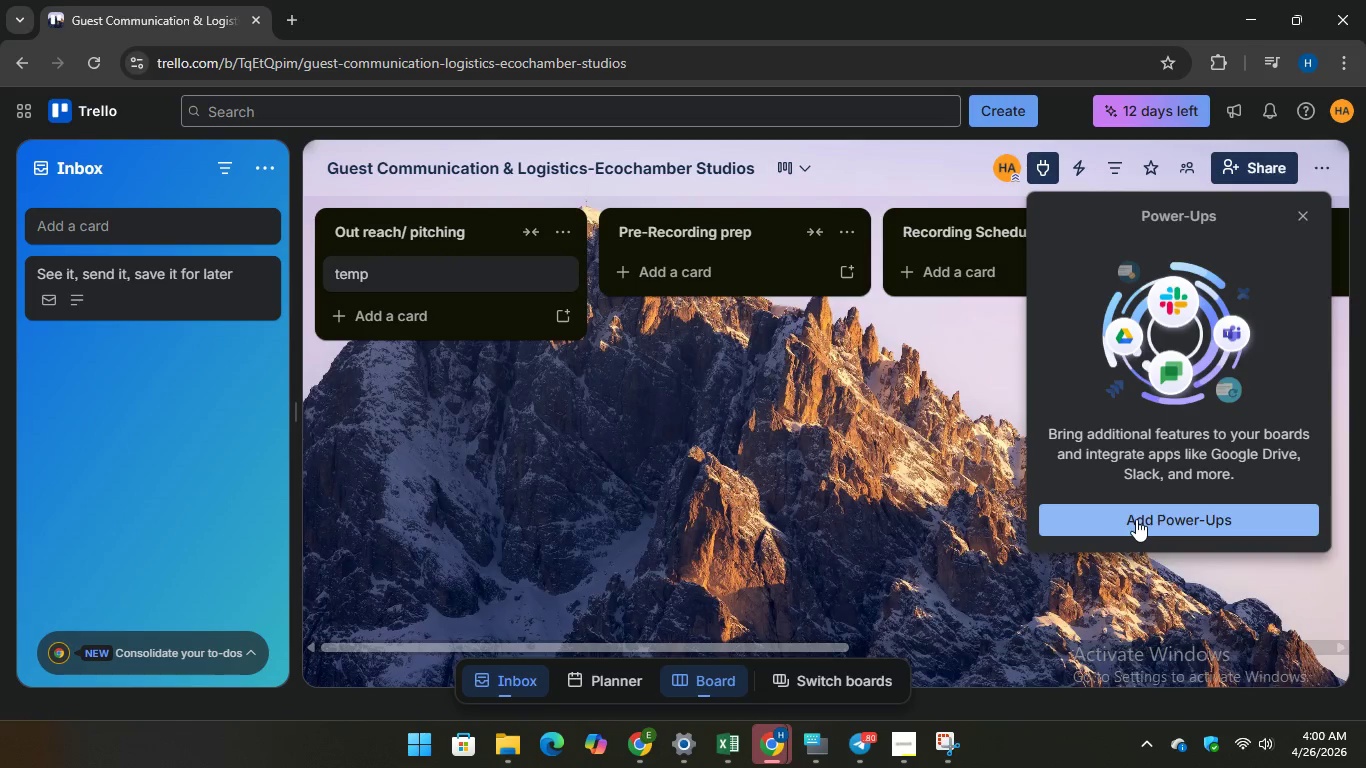 
left_click([1134, 518])
 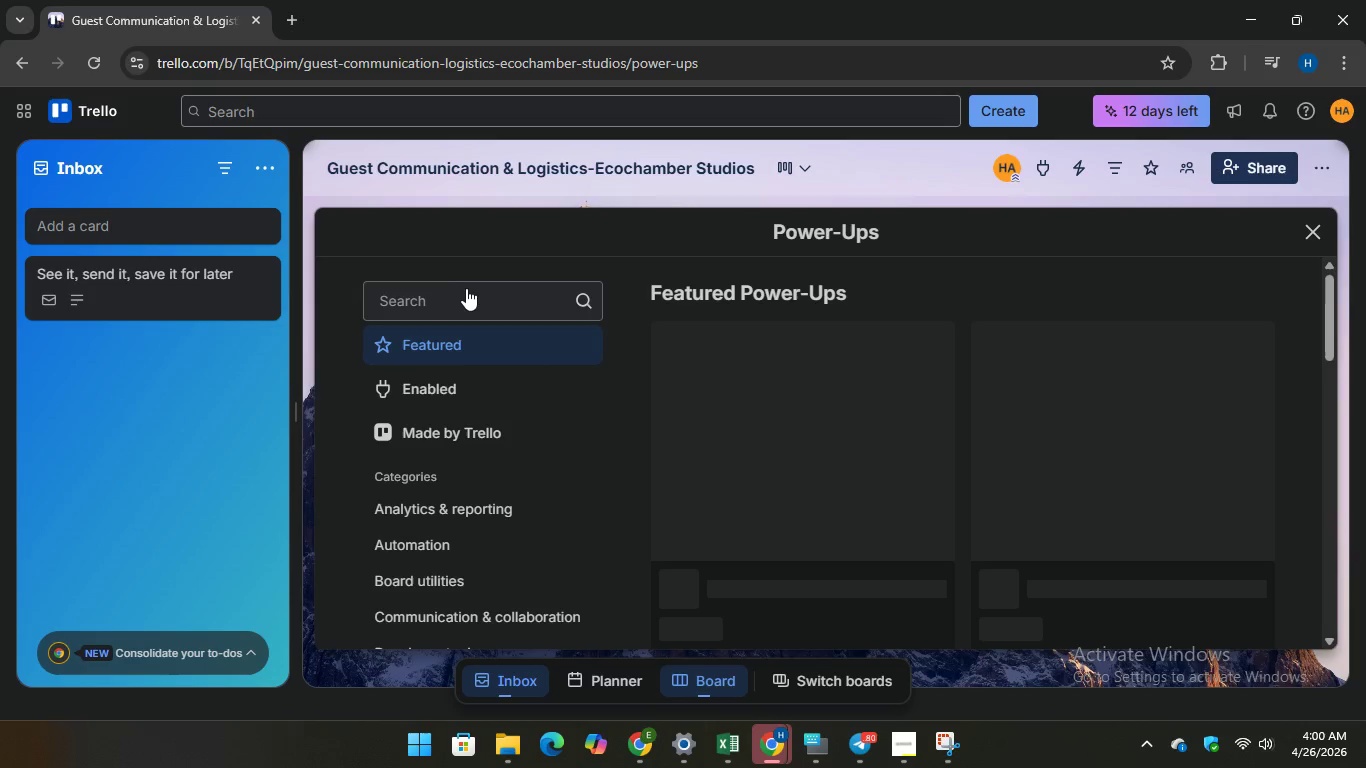 
left_click([462, 292])
 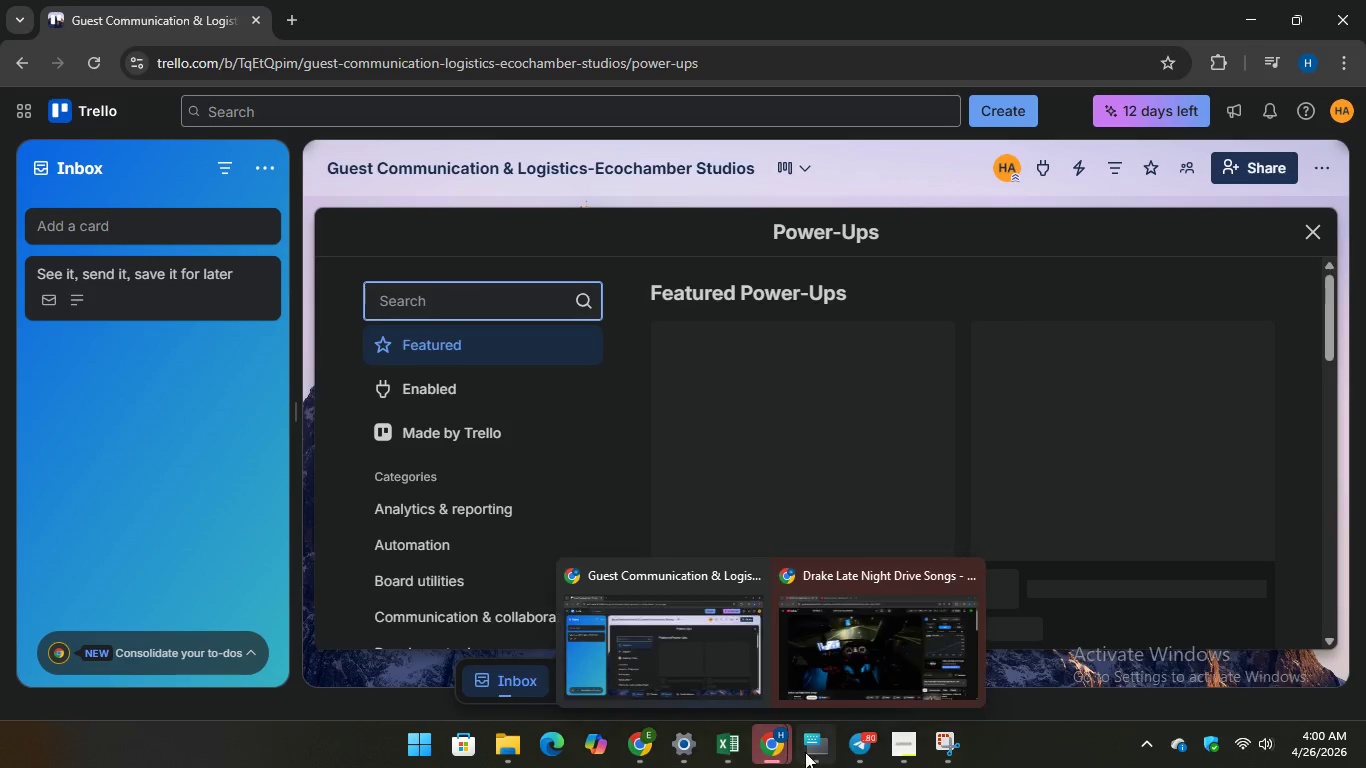 
left_click([810, 753])
 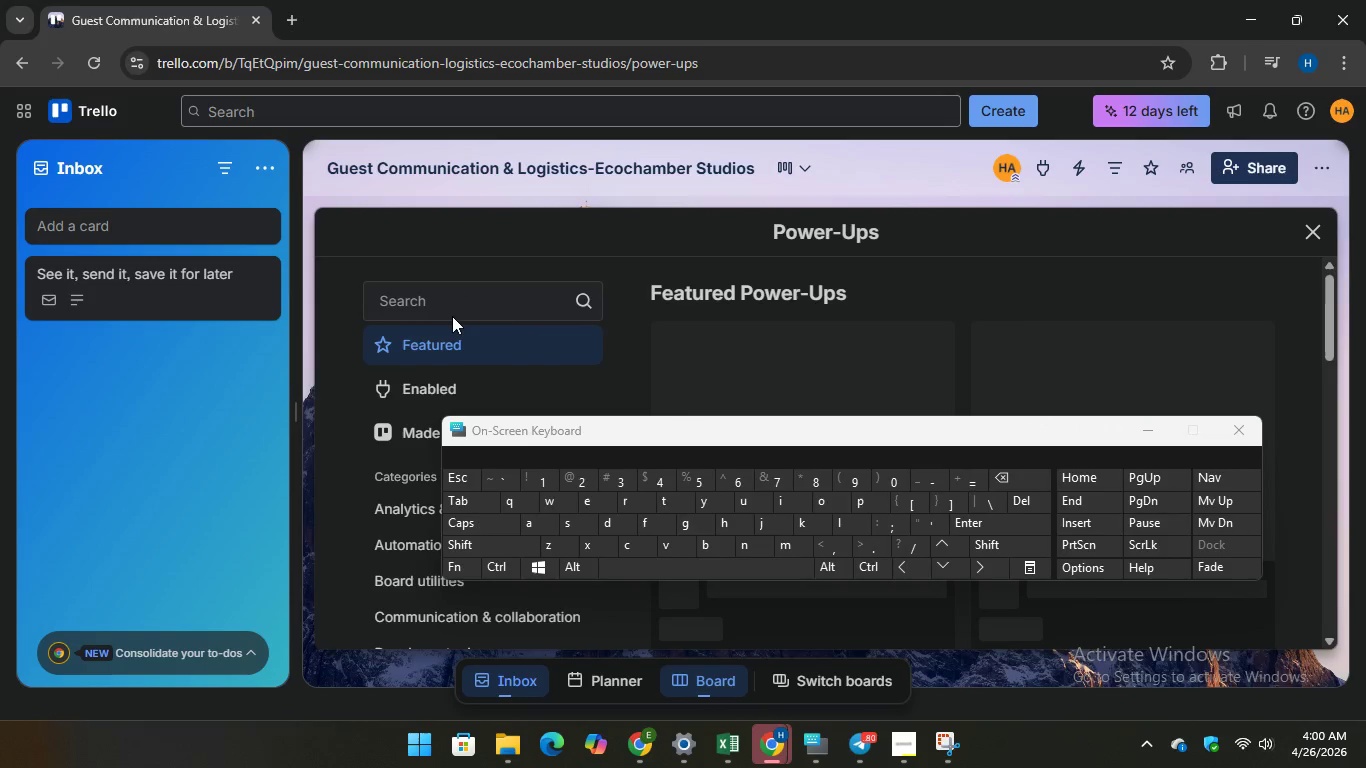 
left_click([449, 298])
 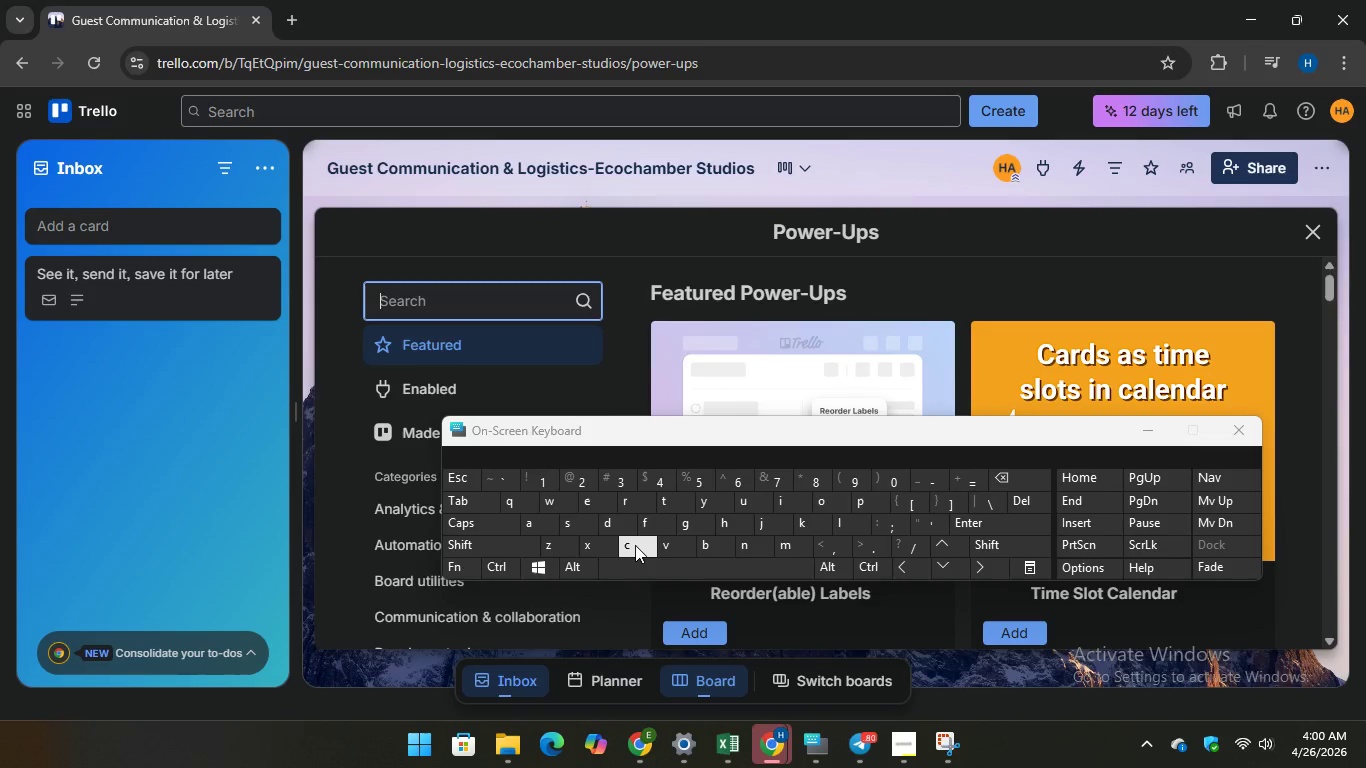 
wait(7.75)
 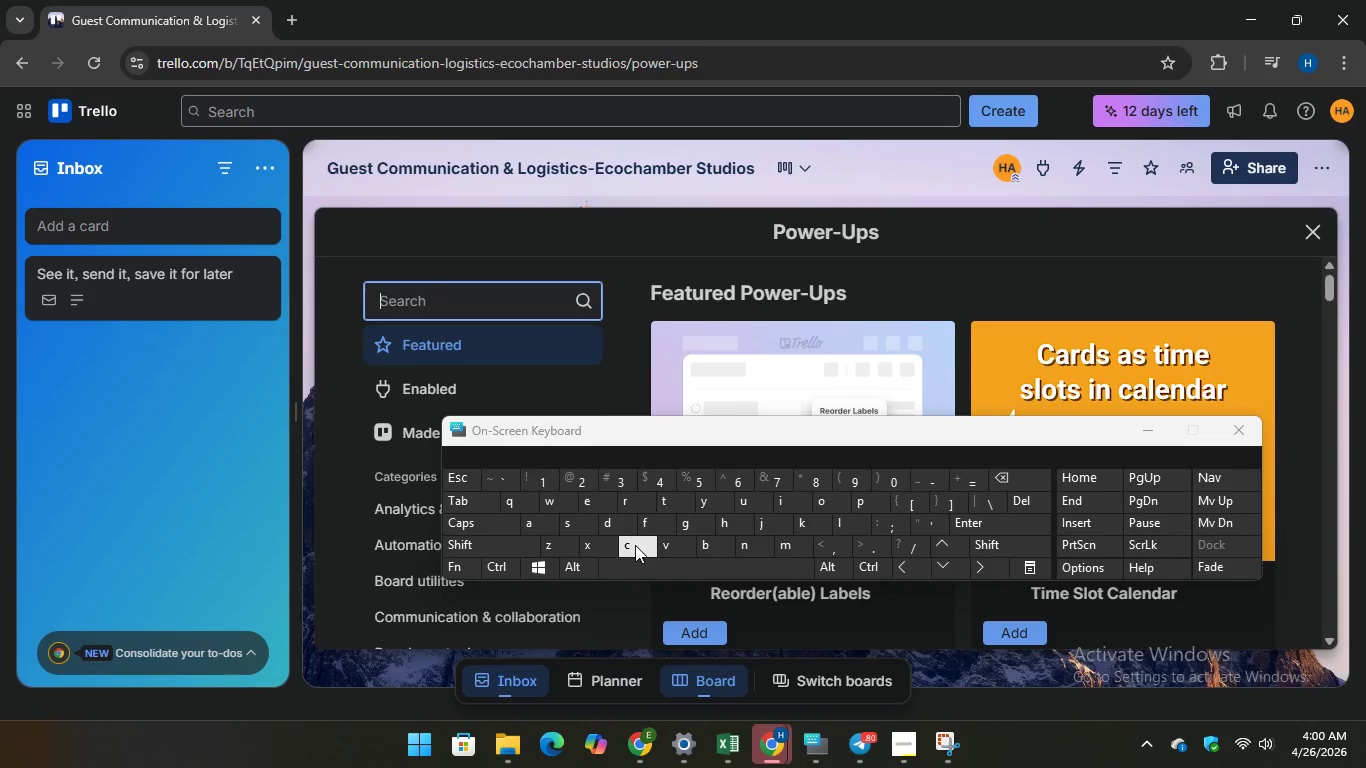 
key(C)
 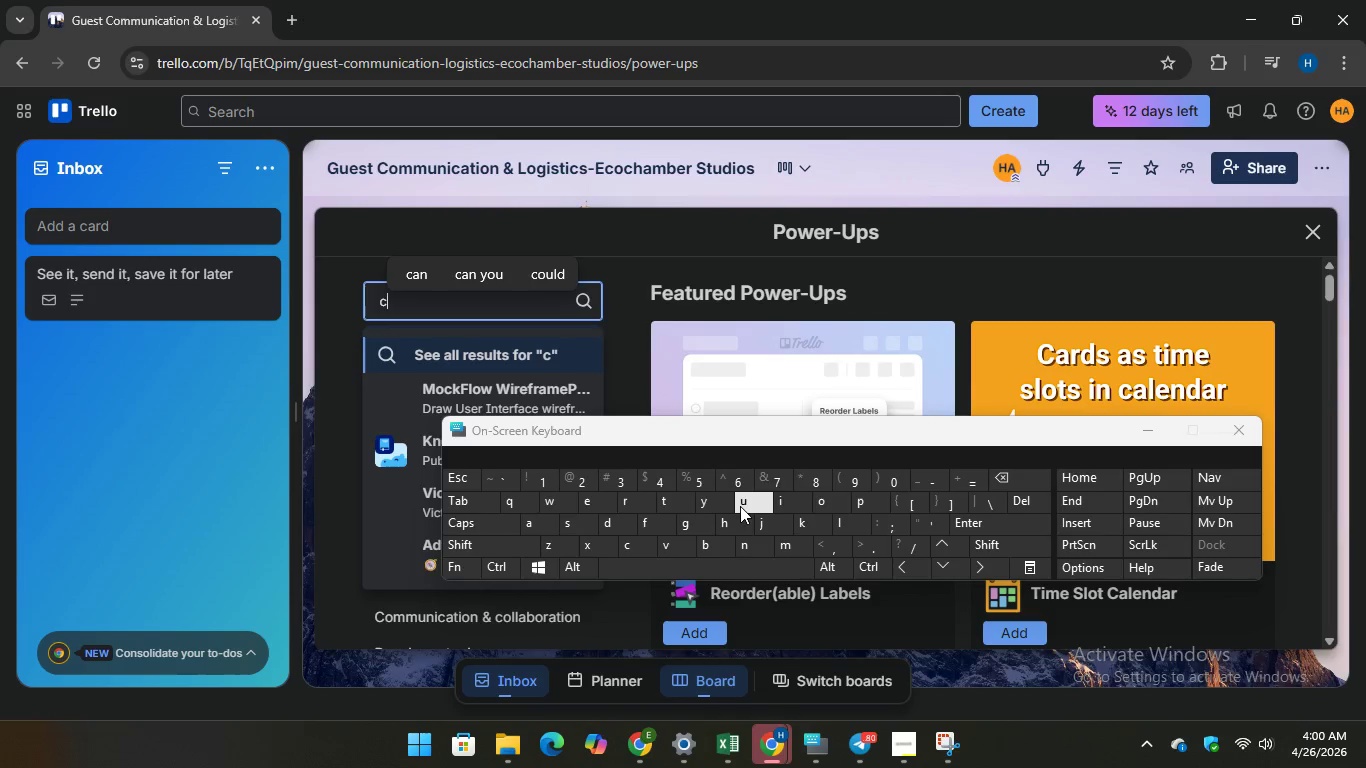 
type(ustom )
 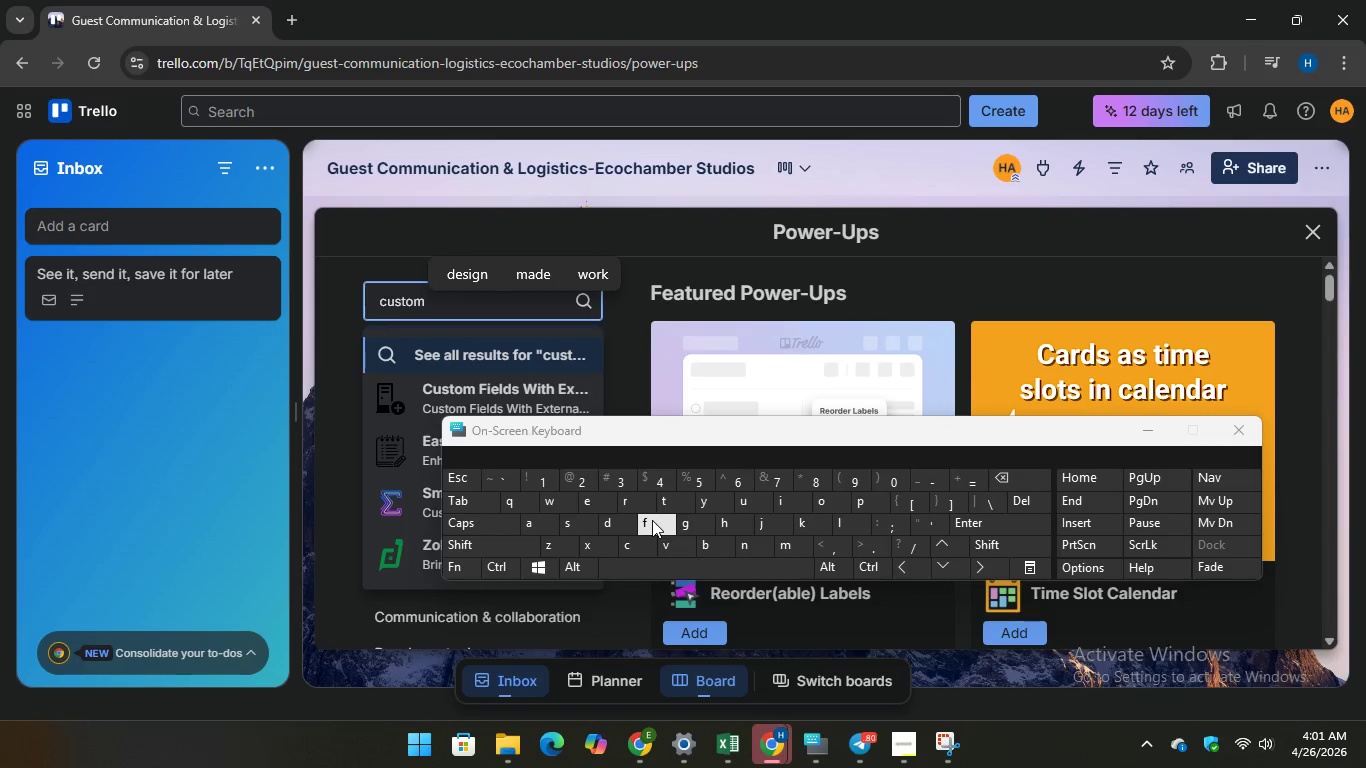 
type(fi)
 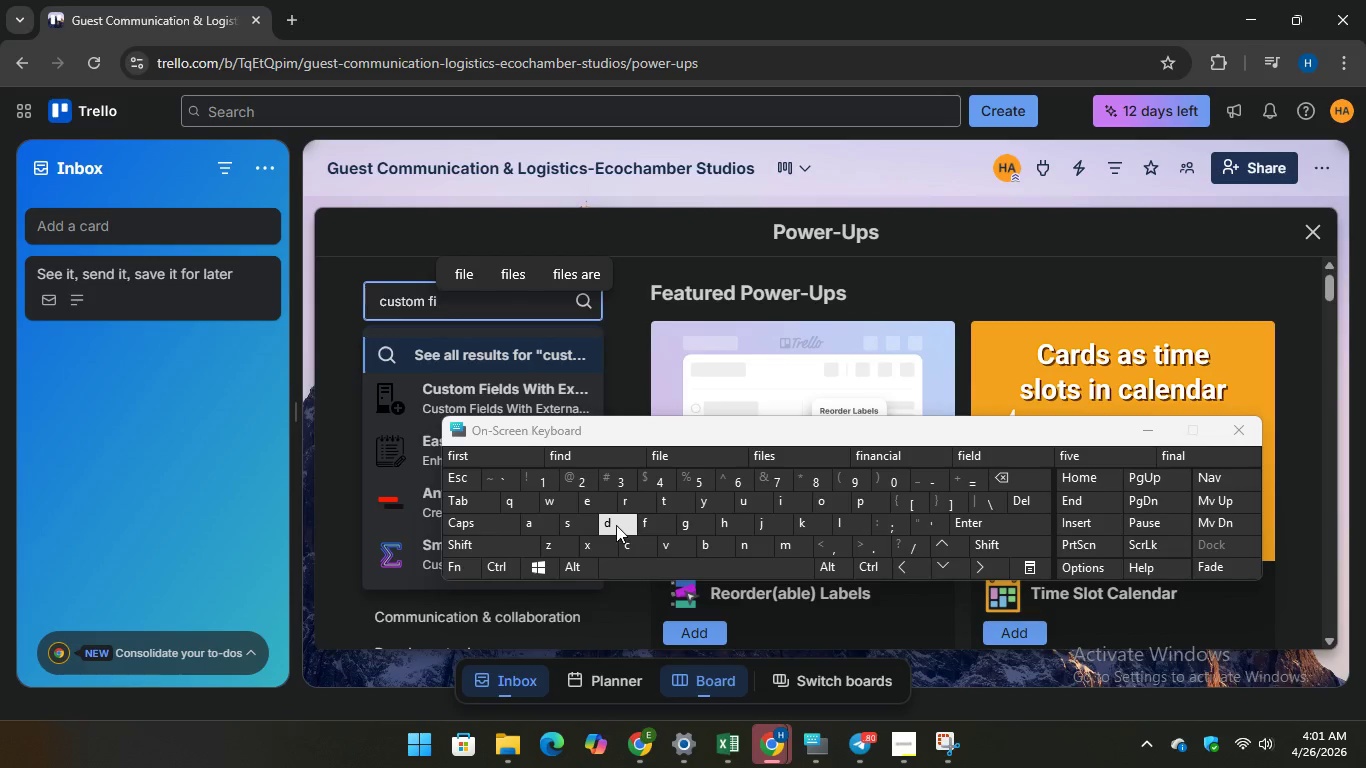 
type(elds)
 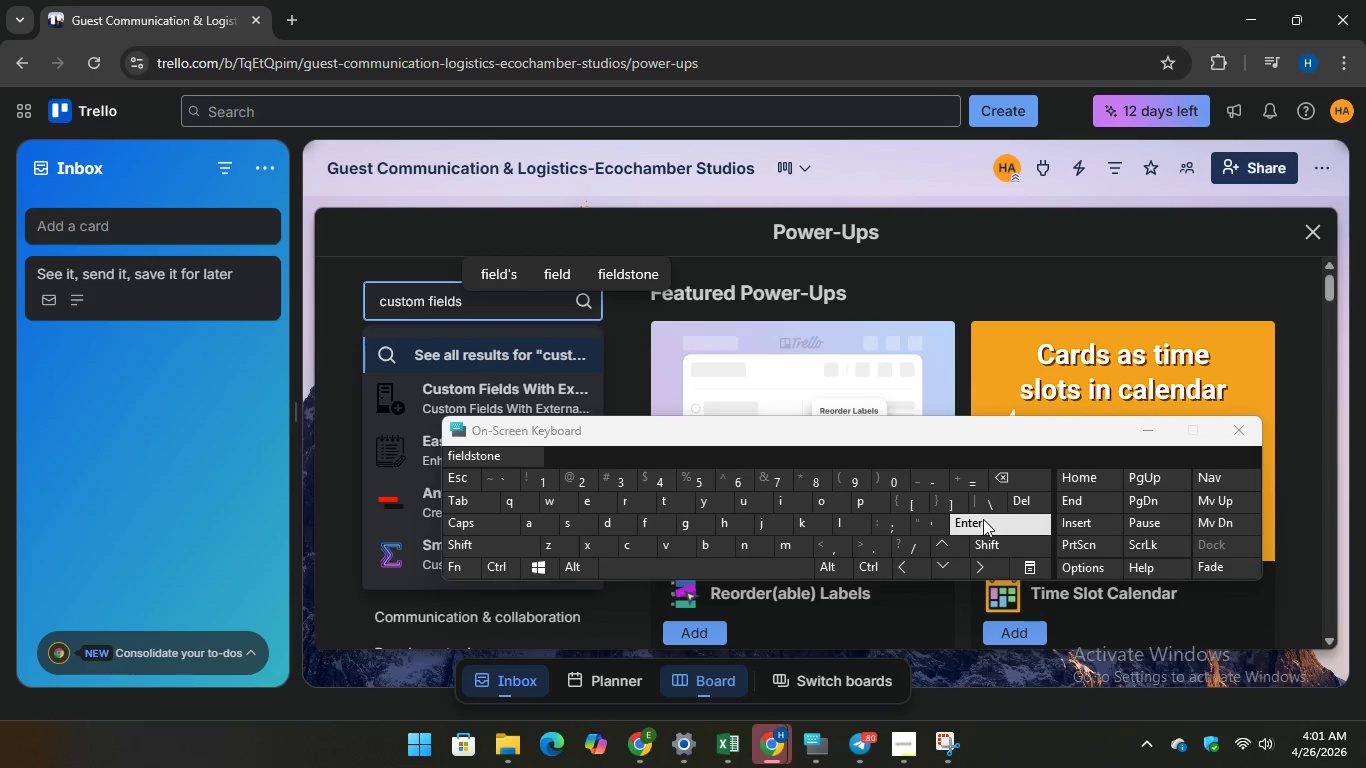 
key(Enter)
 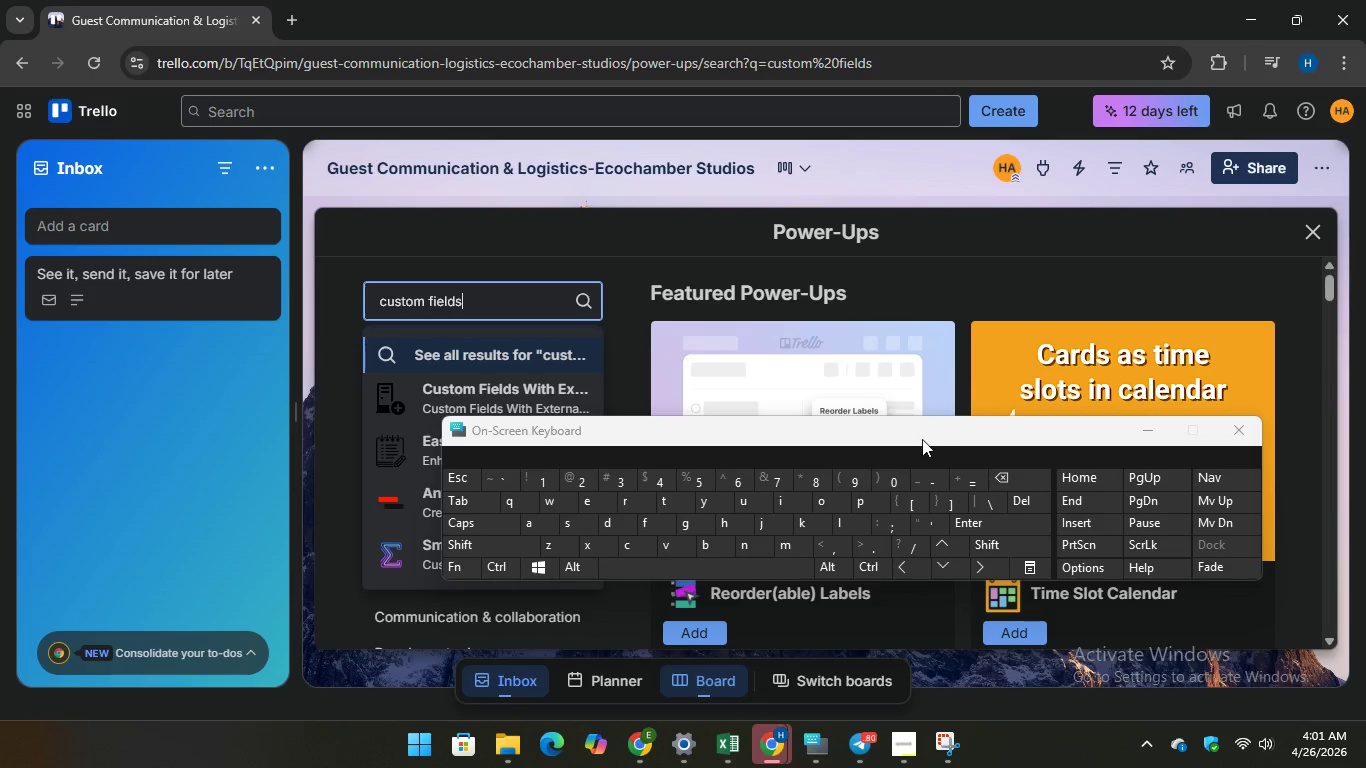 
mouse_move([873, 515])
 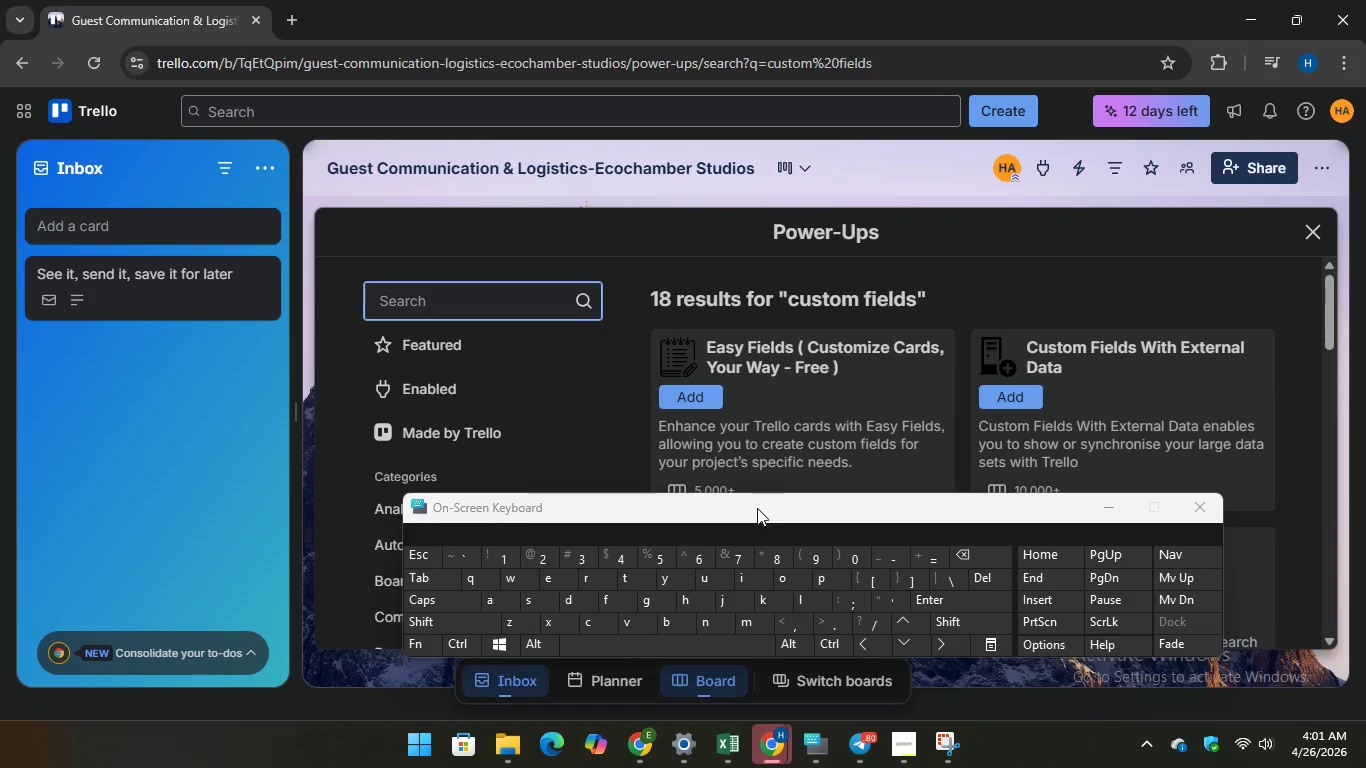 
wait(8.95)
 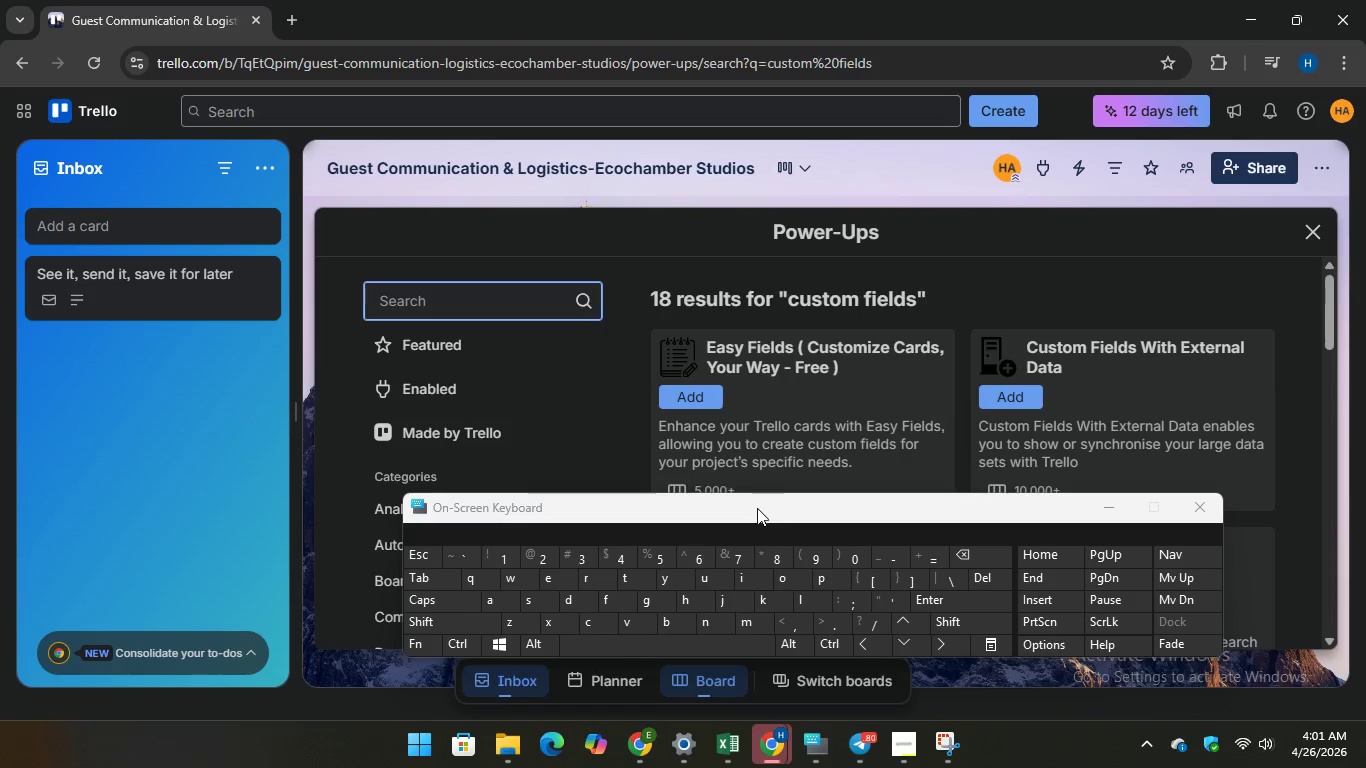 
left_click([704, 400])
 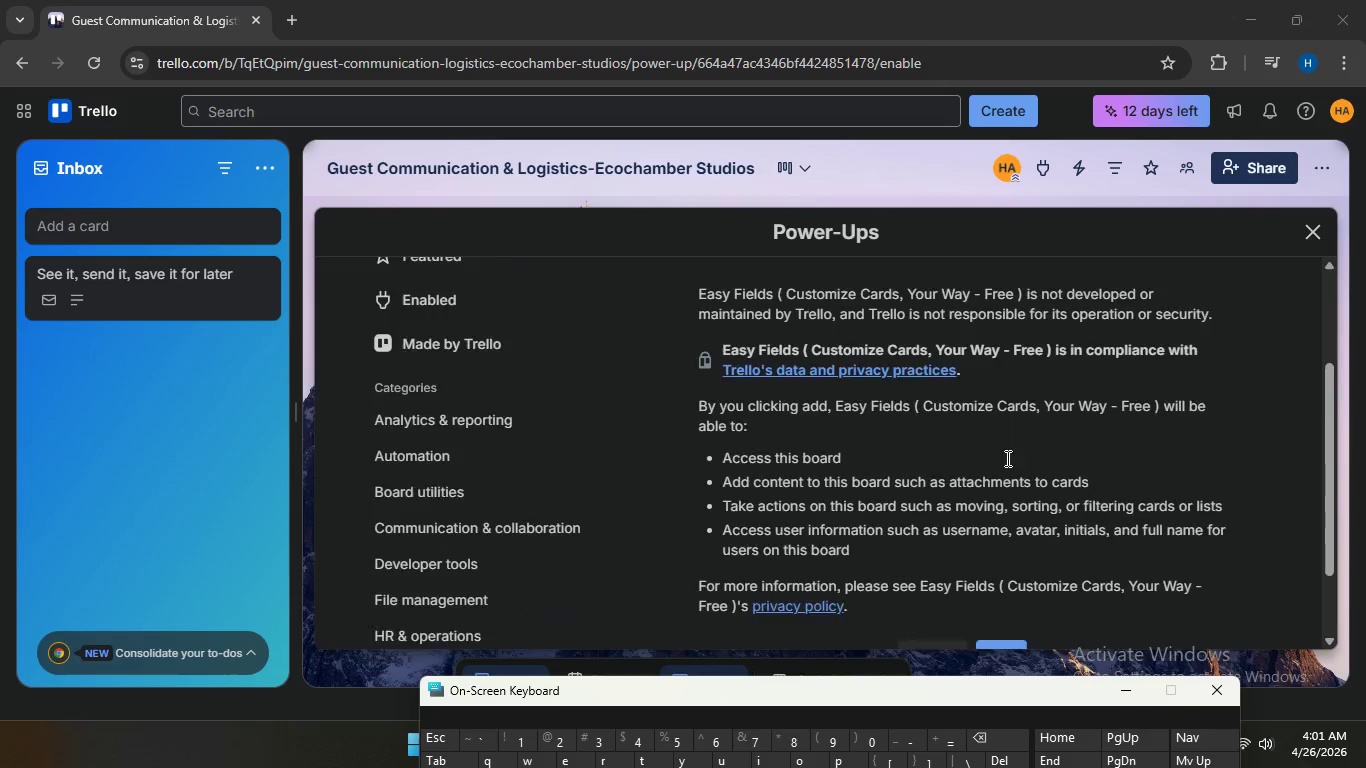 
left_click([1002, 478])
 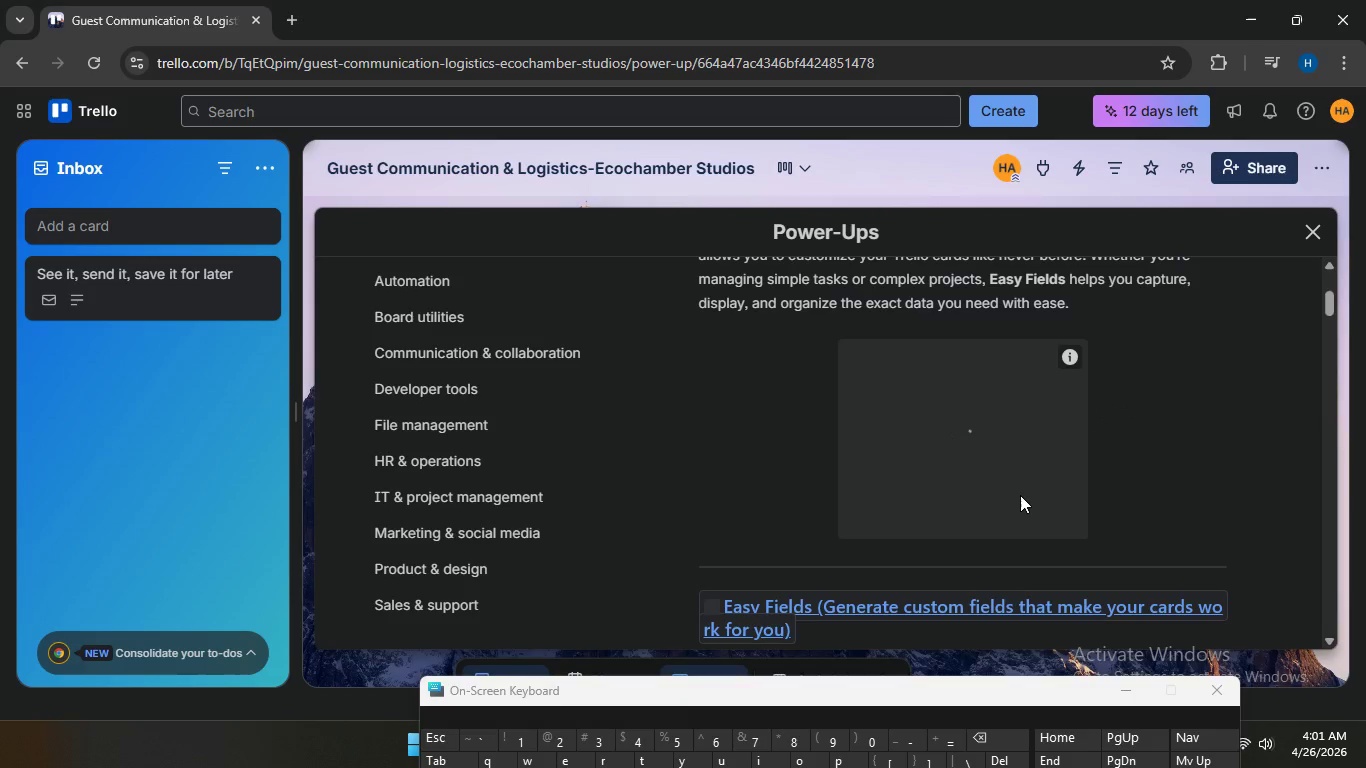 
mouse_move([1034, 471])
 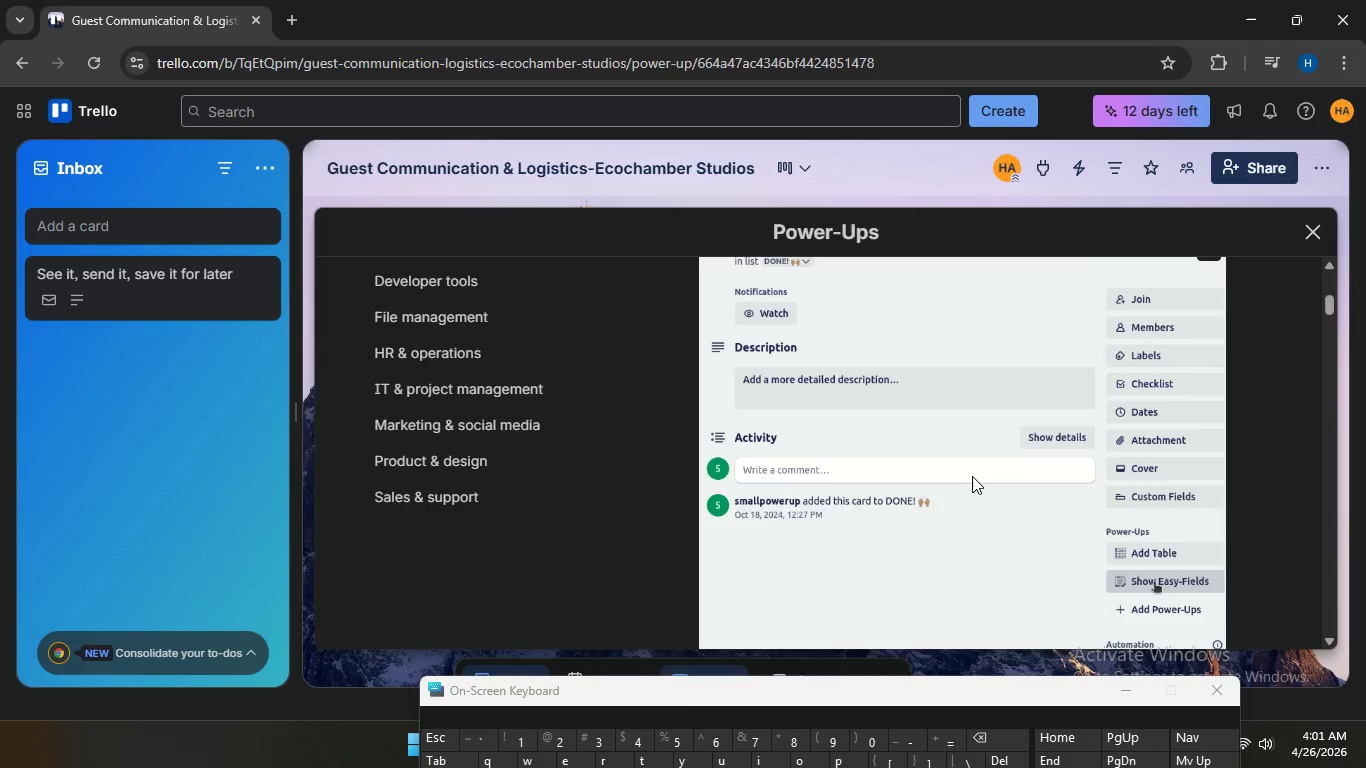 
scroll: coordinate [980, 459], scroll_direction: down, amount: 44.0
 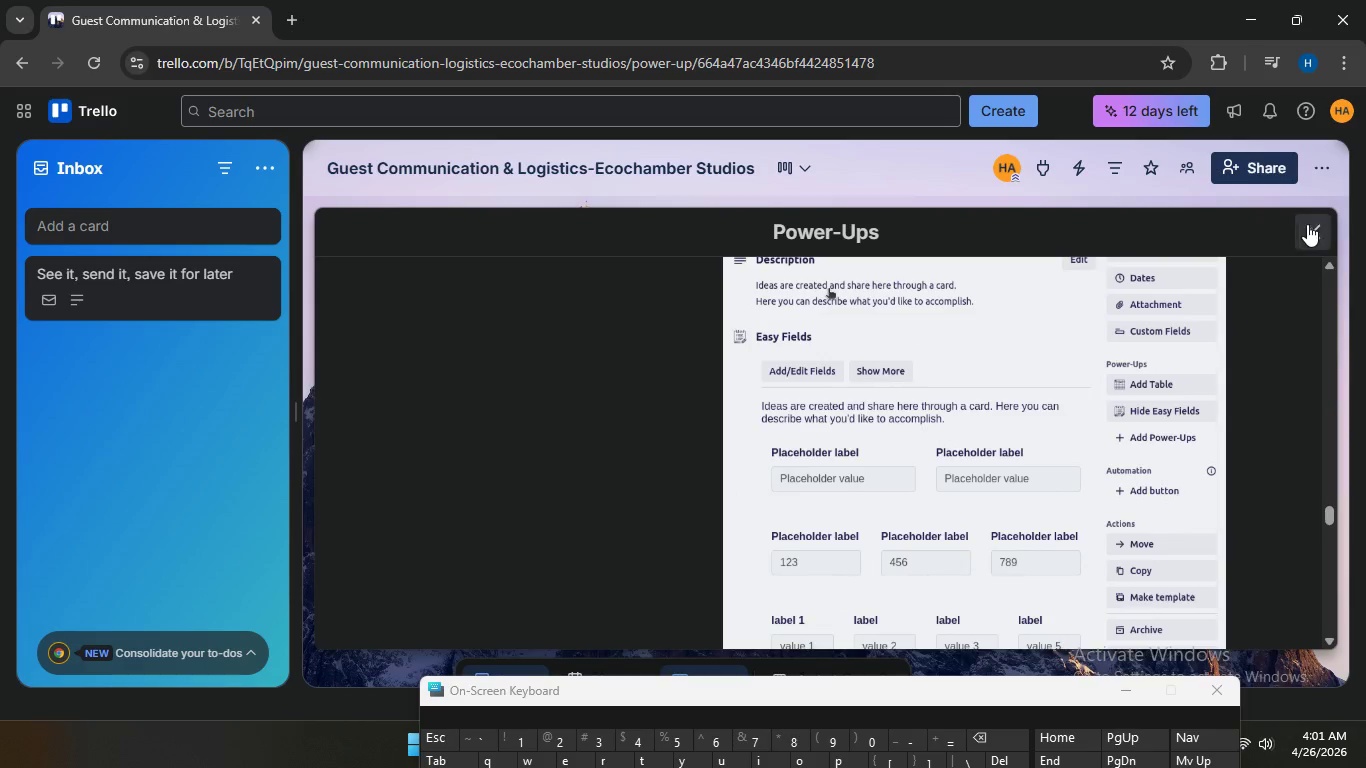 
left_click([1316, 227])
 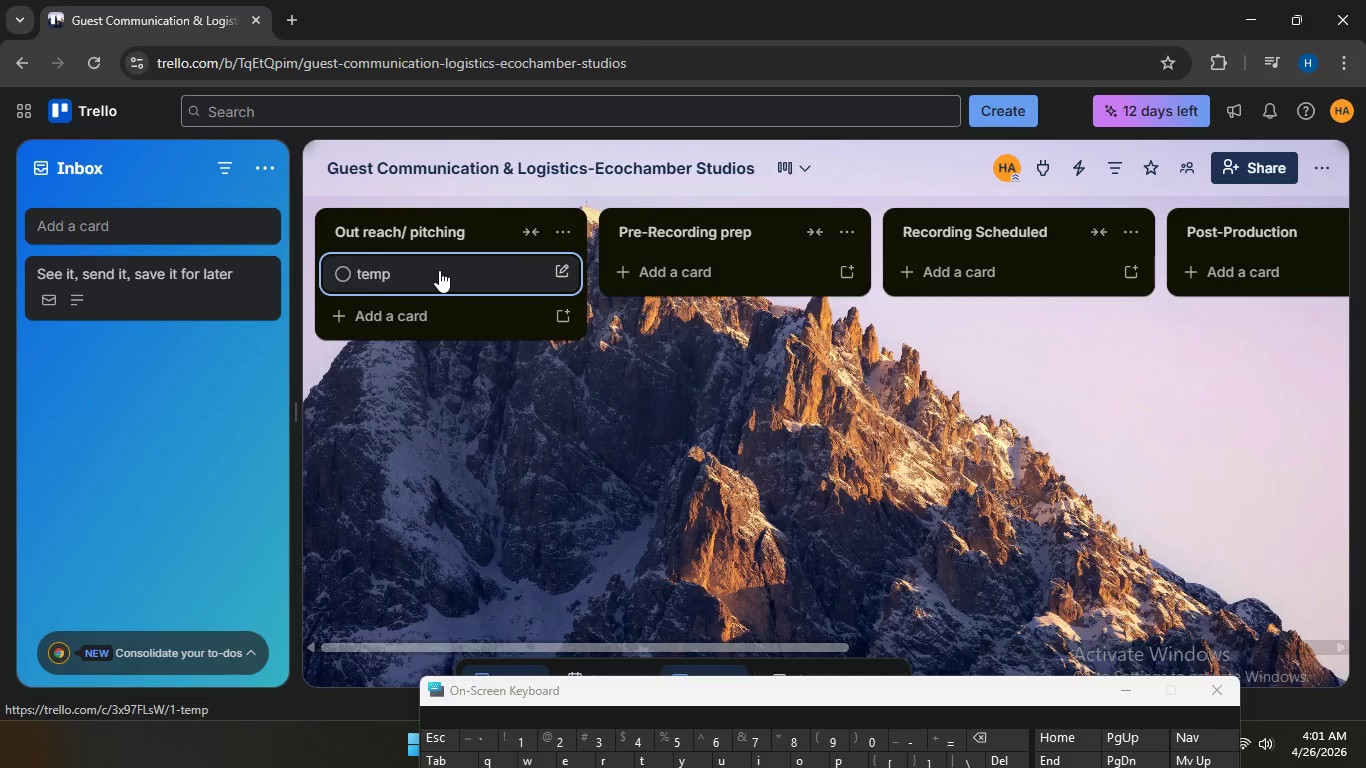 
left_click([439, 269])
 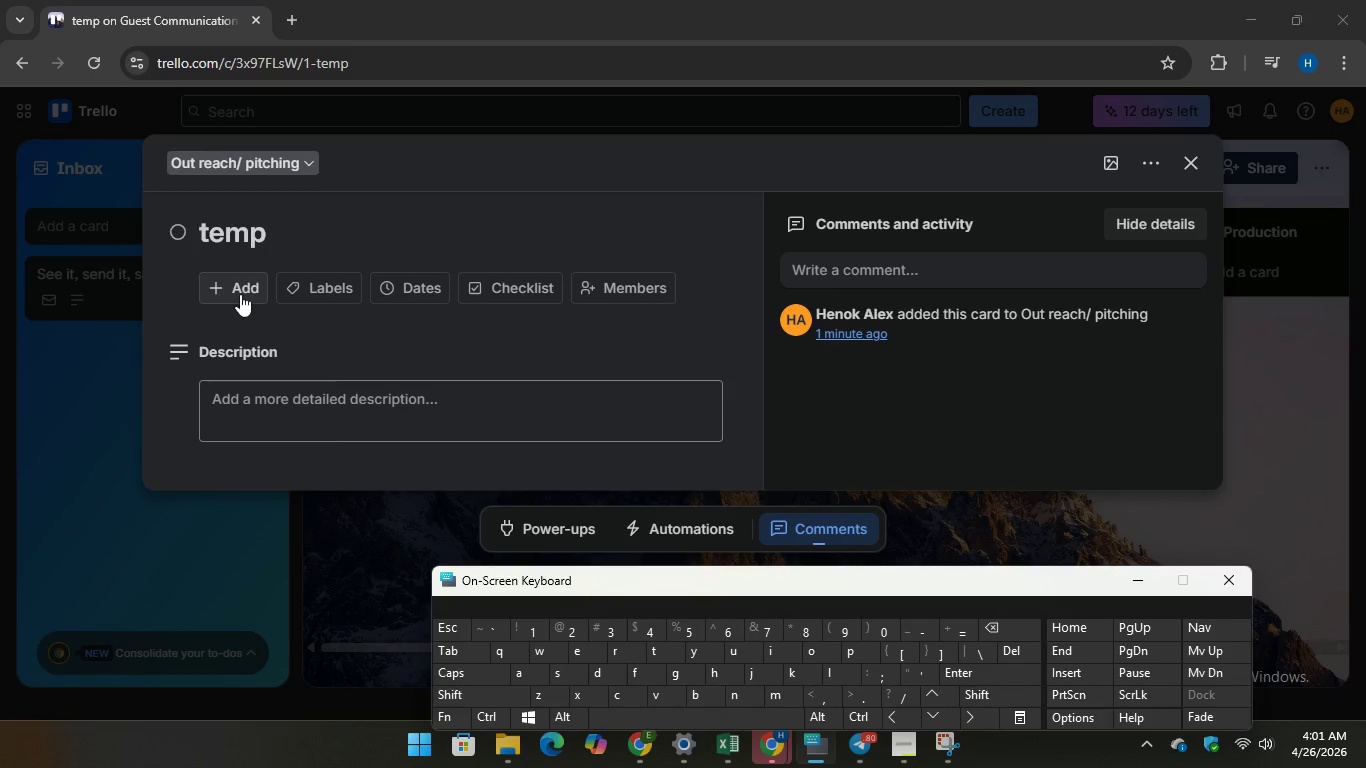 
wait(10.06)
 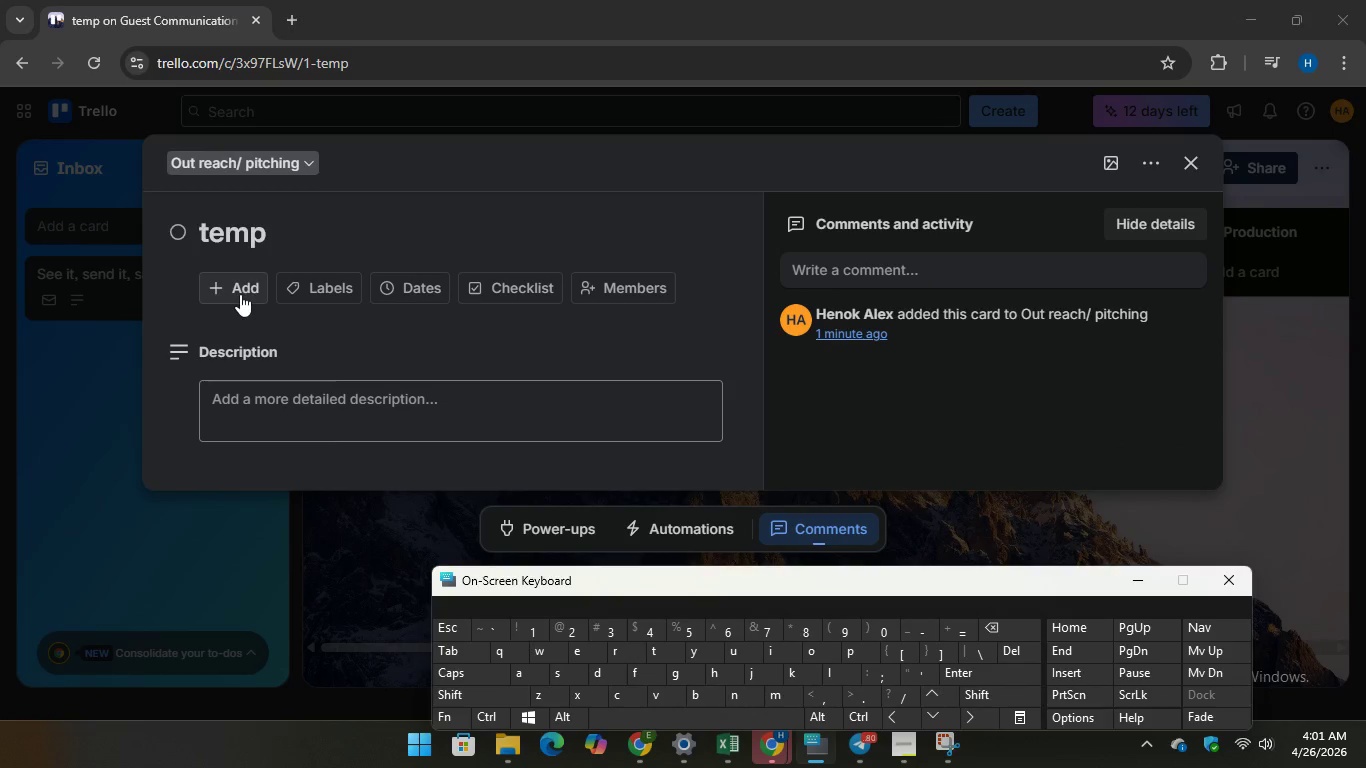 
left_click([346, 671])
 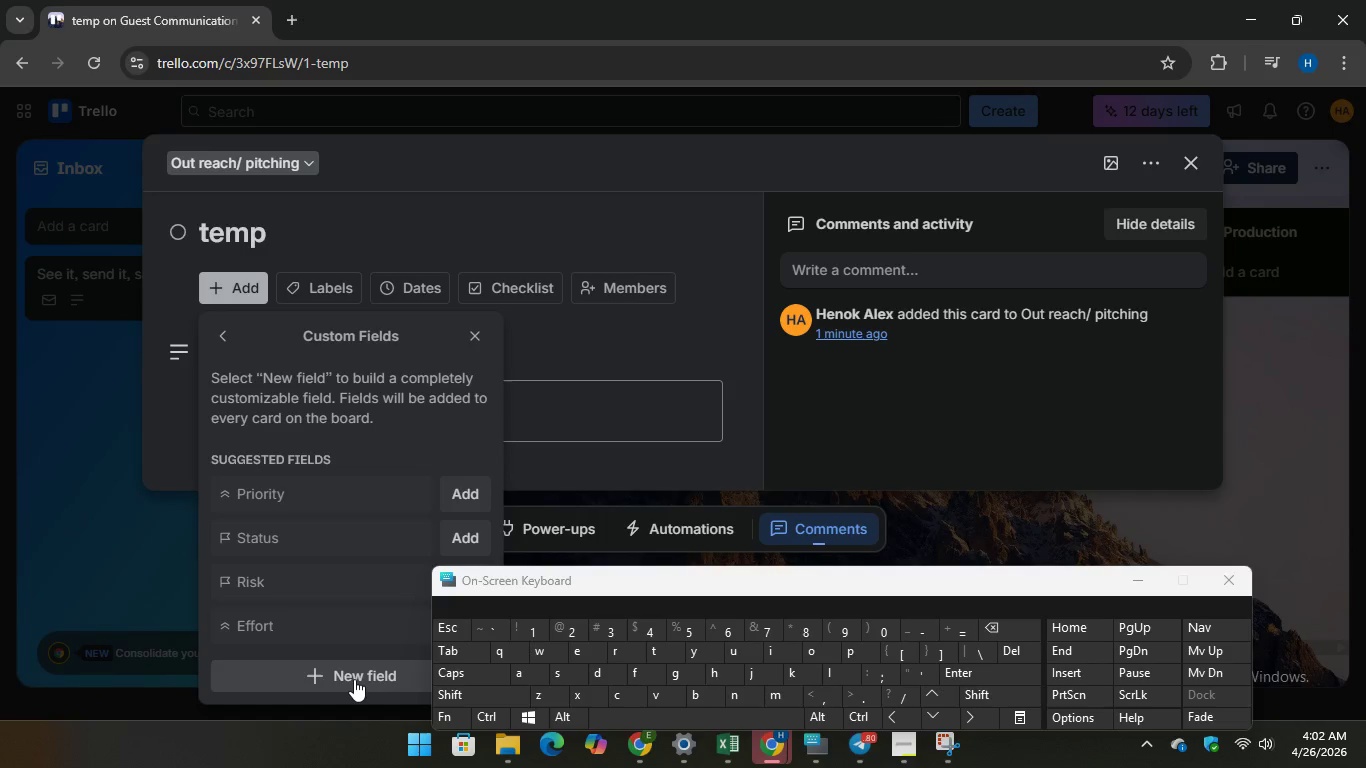 
wait(14.34)
 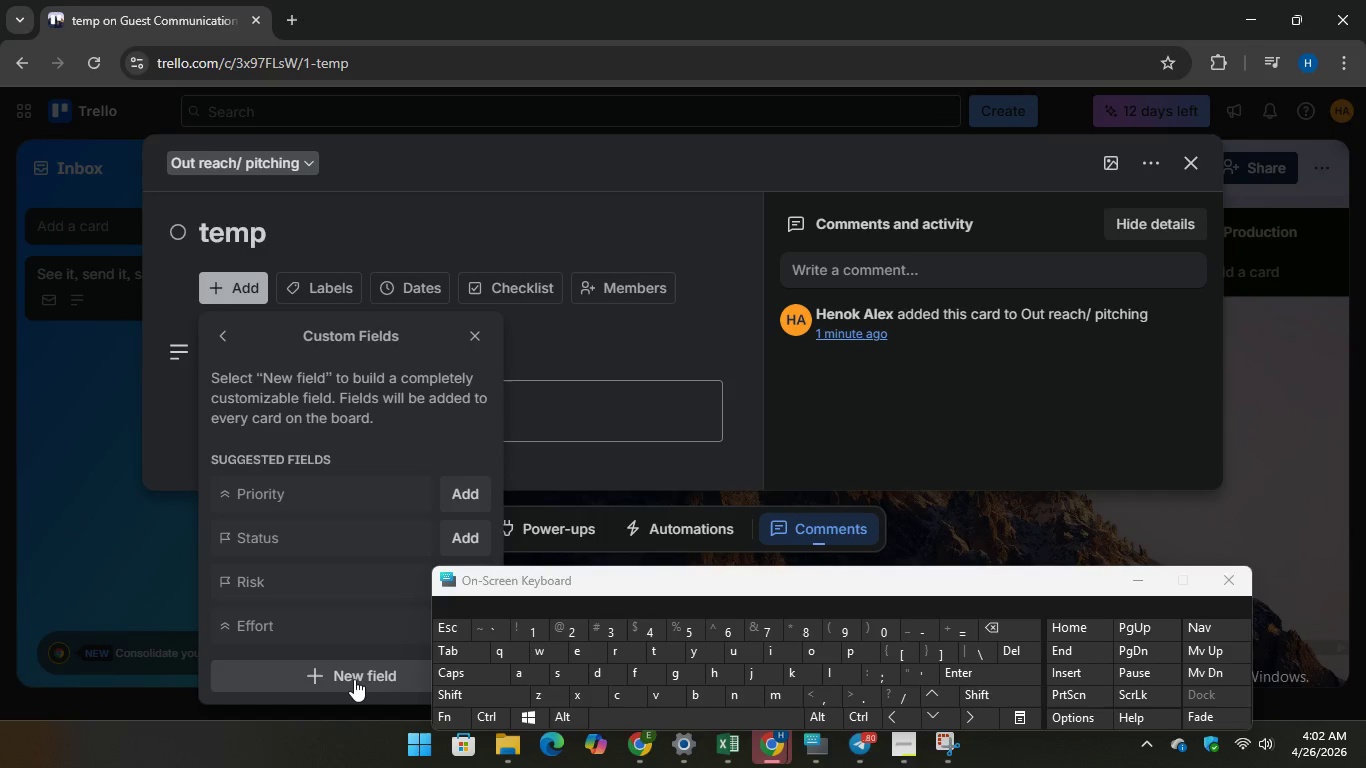 
left_click([331, 411])
 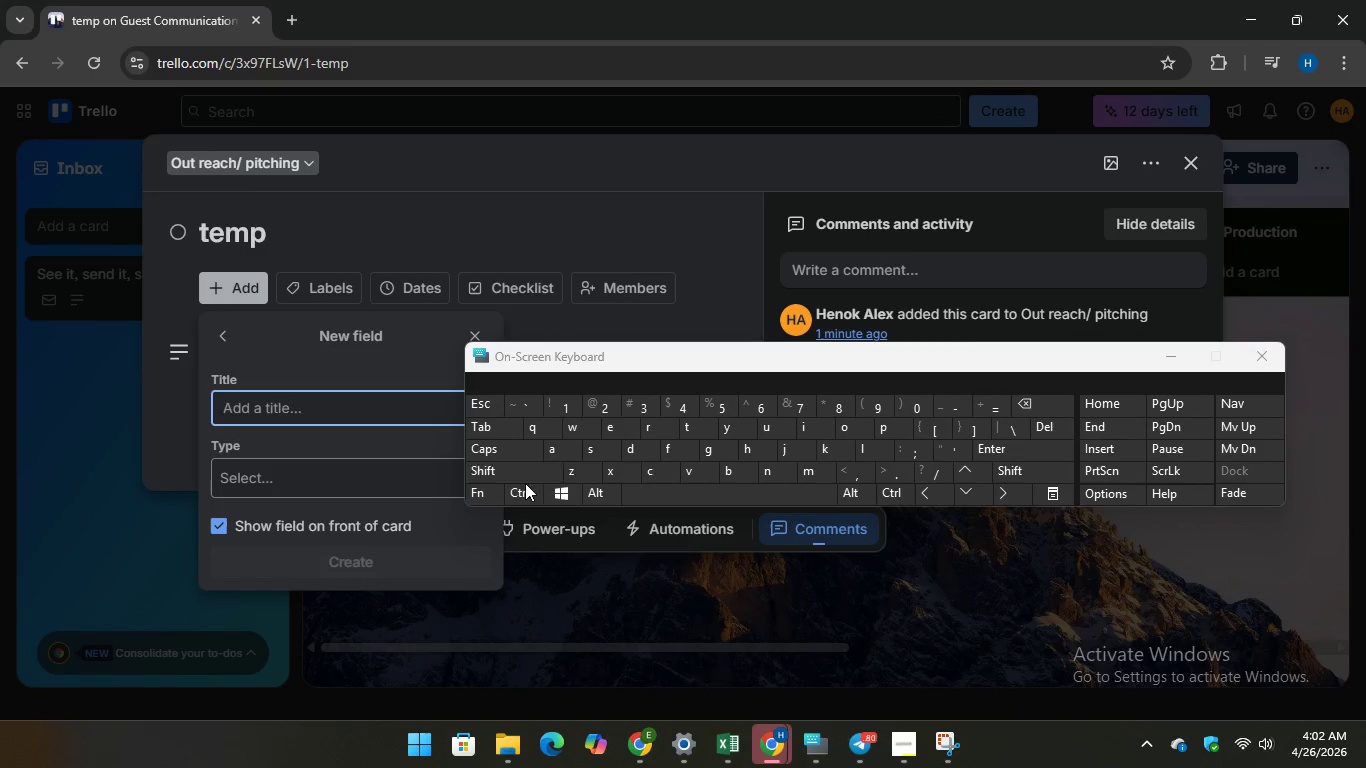 
type(Gues)
 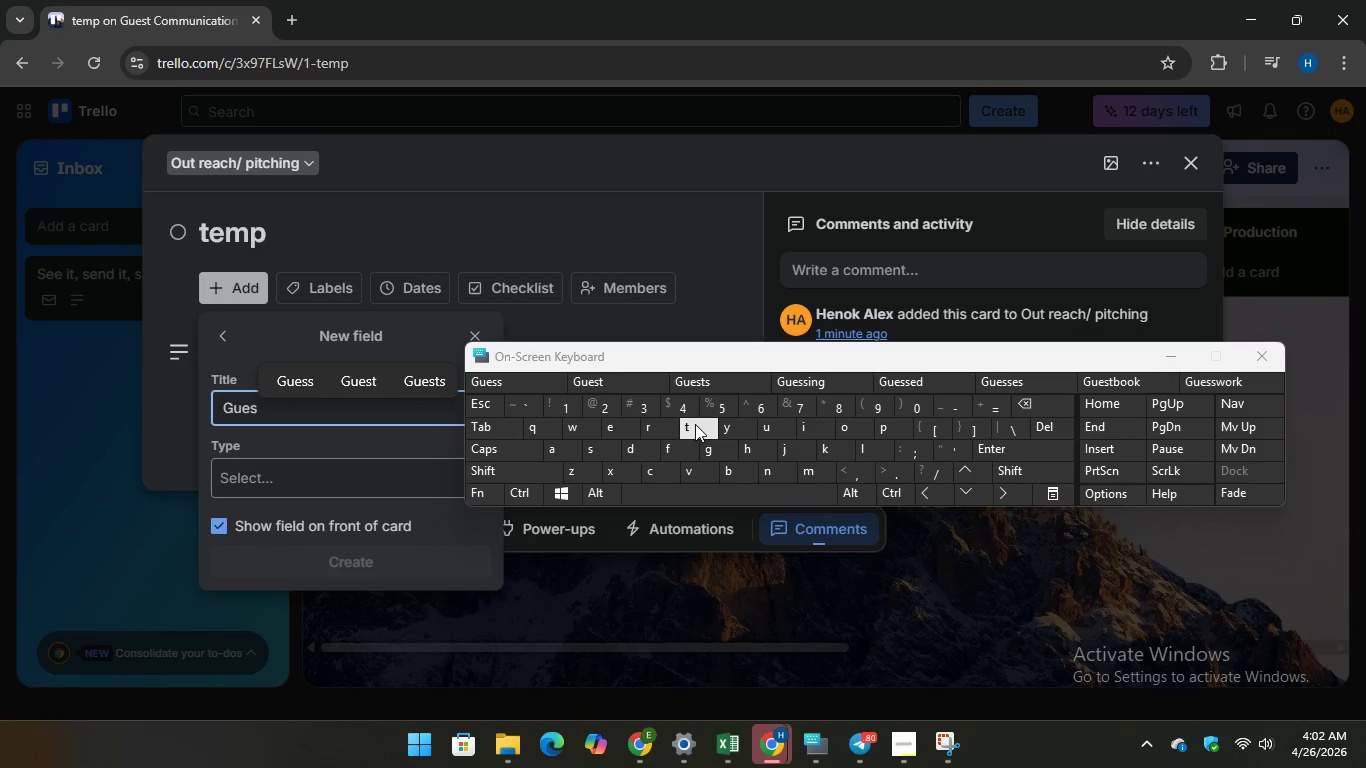 
key(T)
 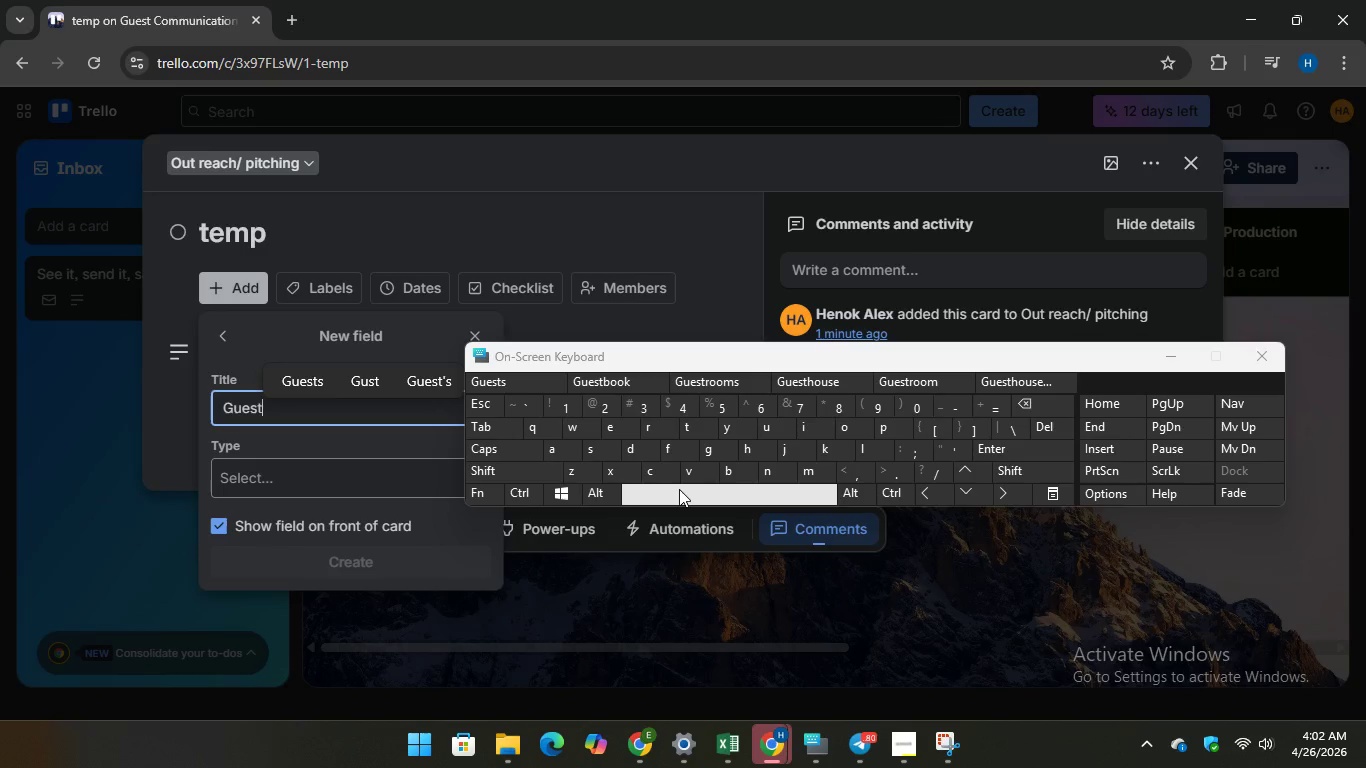 
key(Space)
 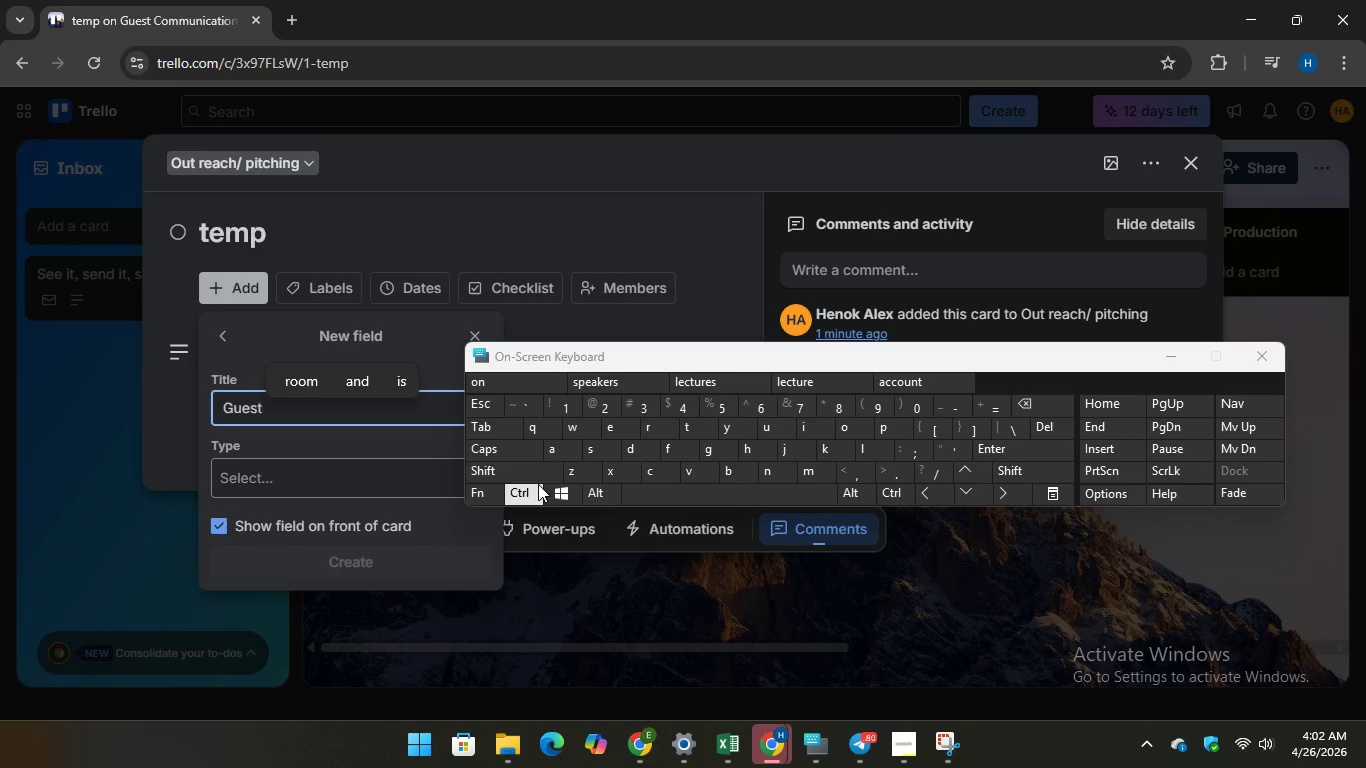 
type(Email)
 